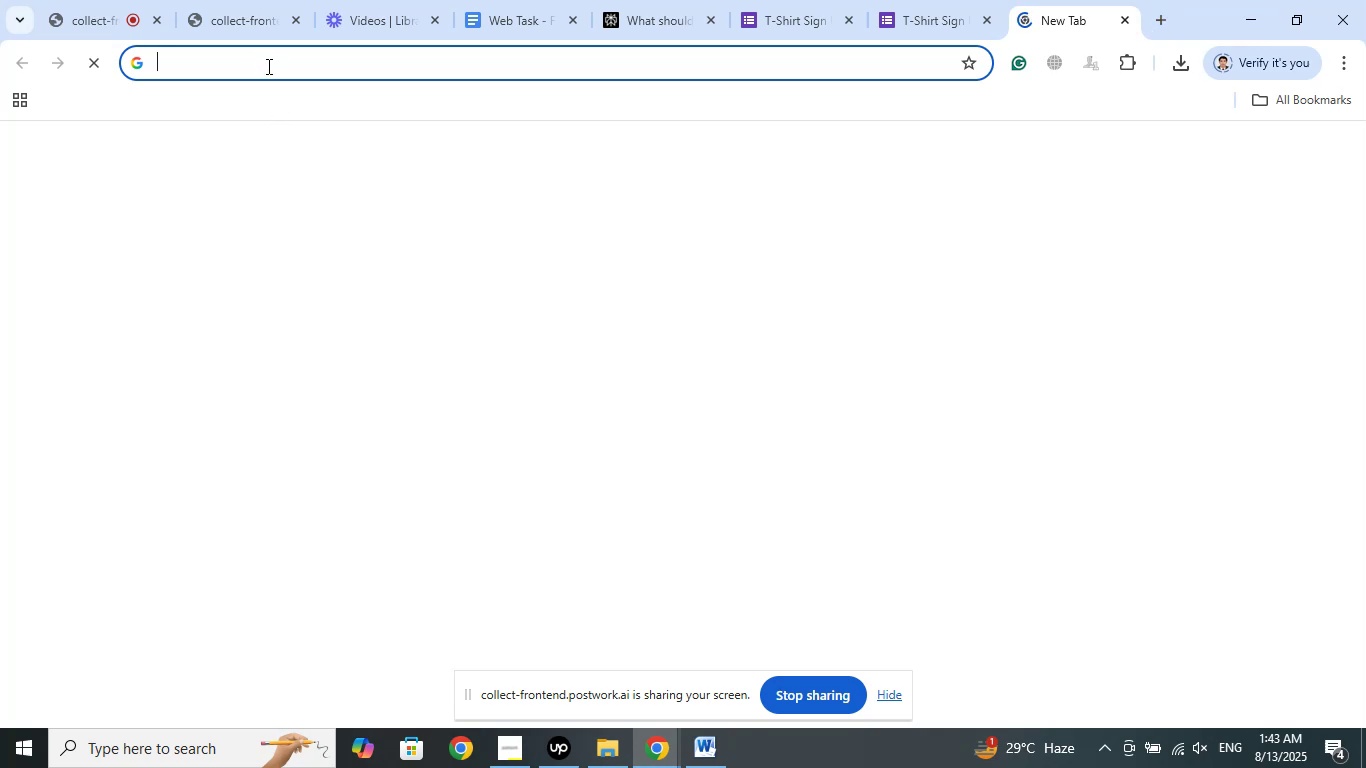 
right_click([267, 66])
 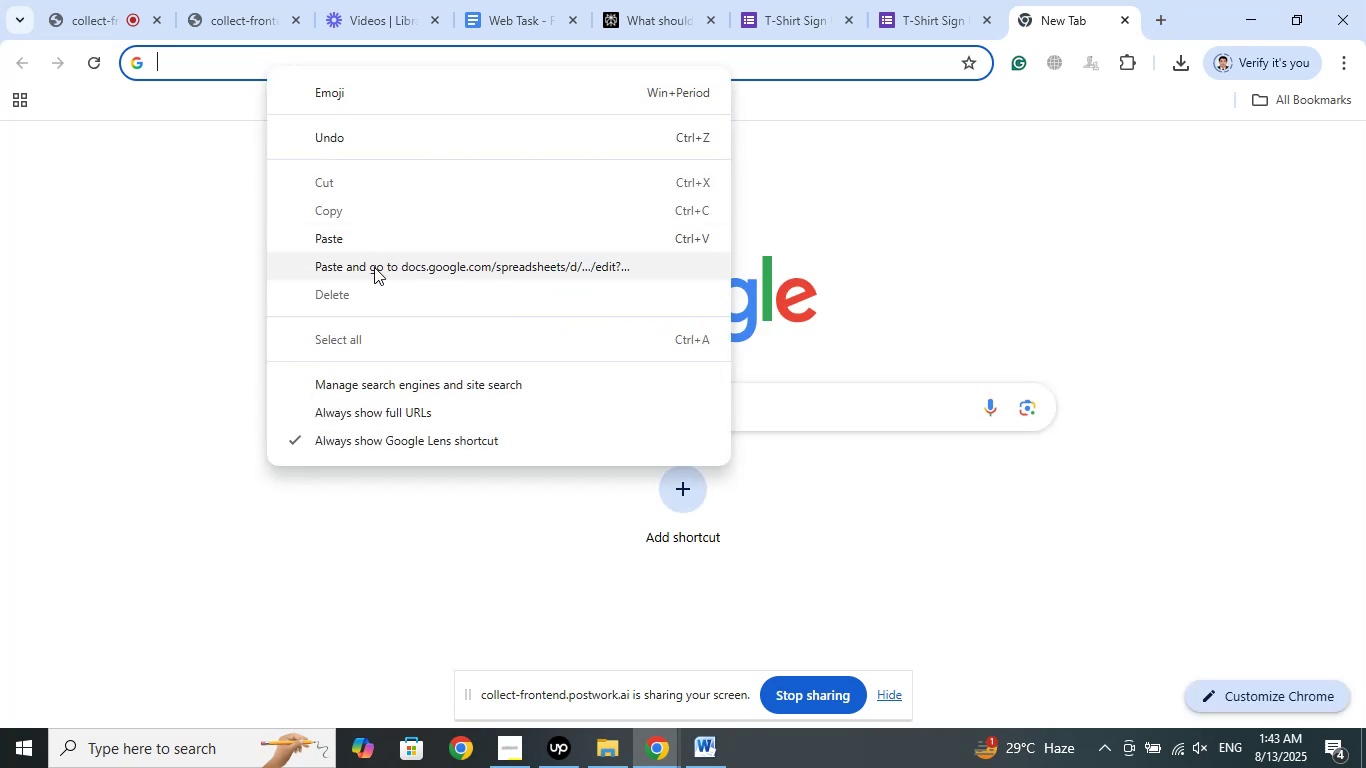 
left_click([374, 269])
 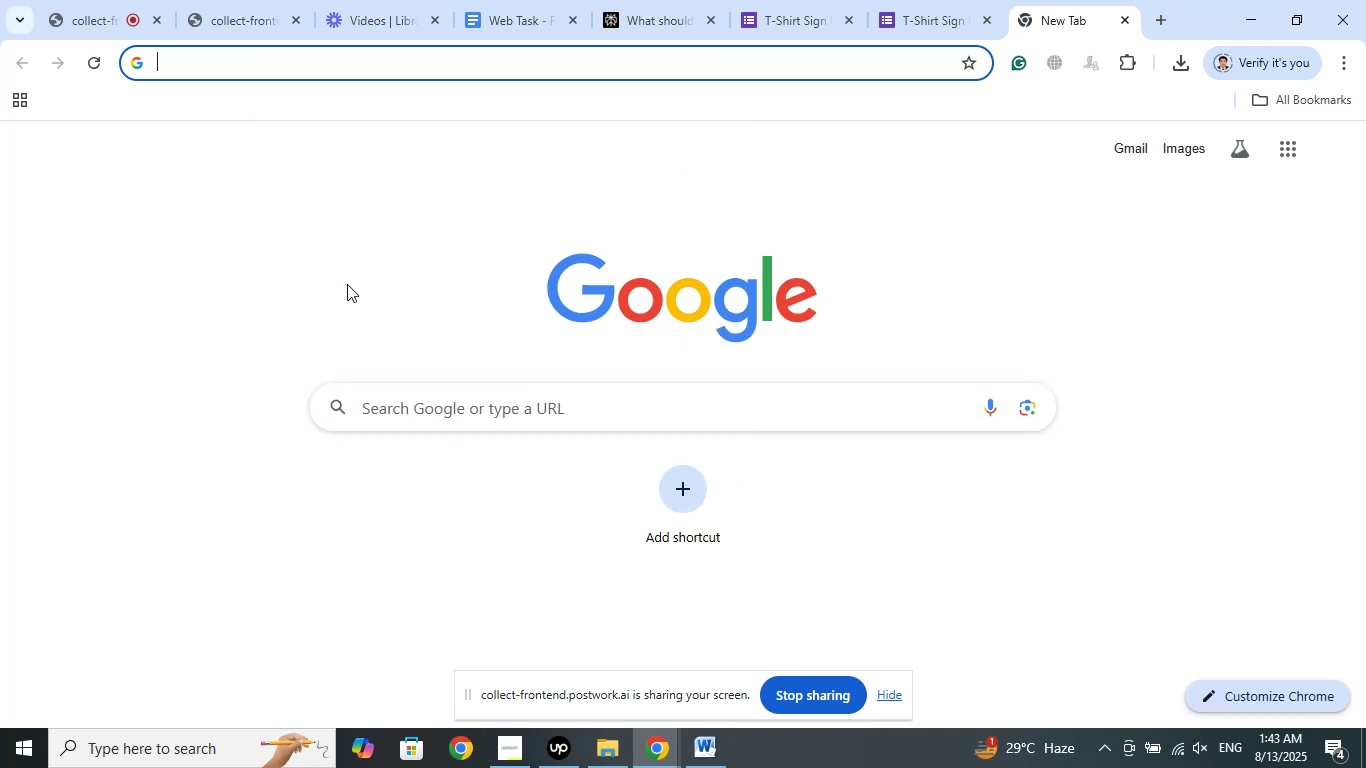 
mouse_move([0, 395])
 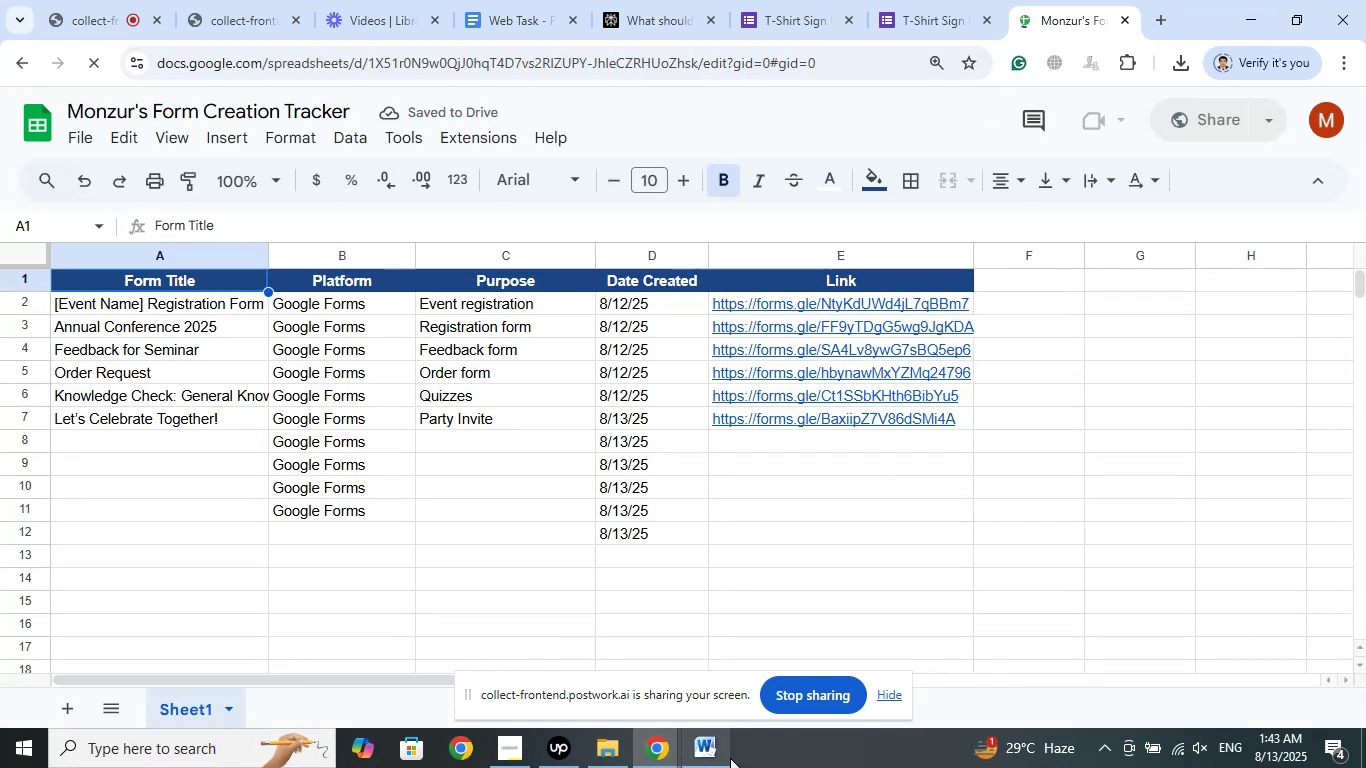 
left_click([705, 752])
 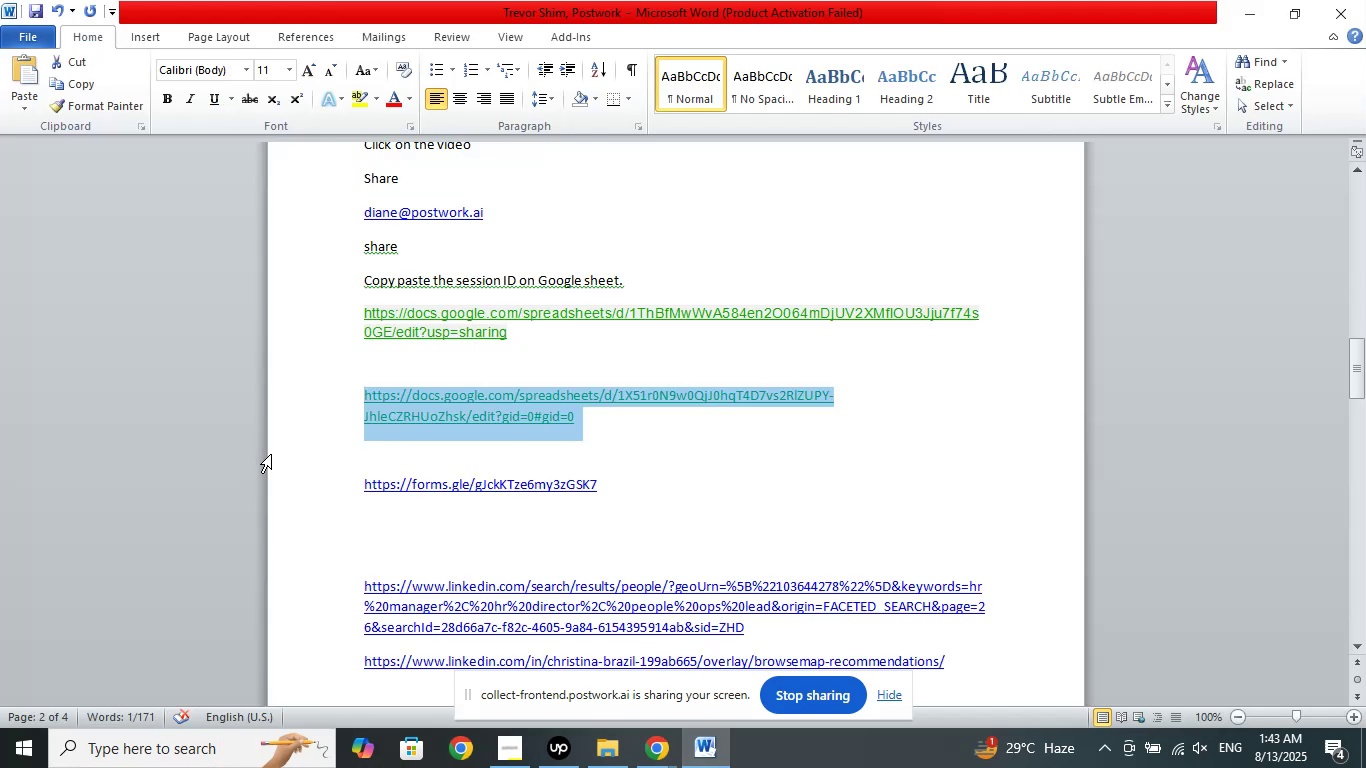 
left_click([277, 480])
 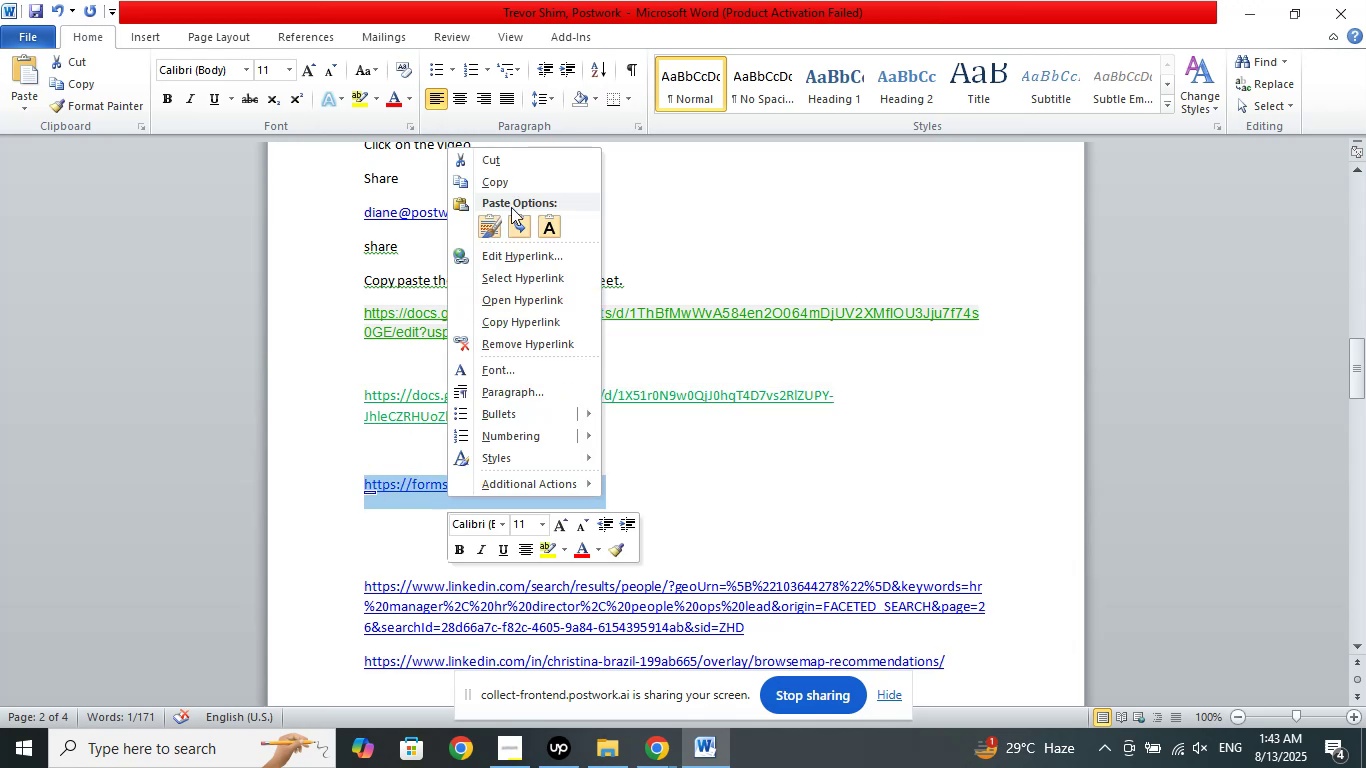 
left_click([496, 177])
 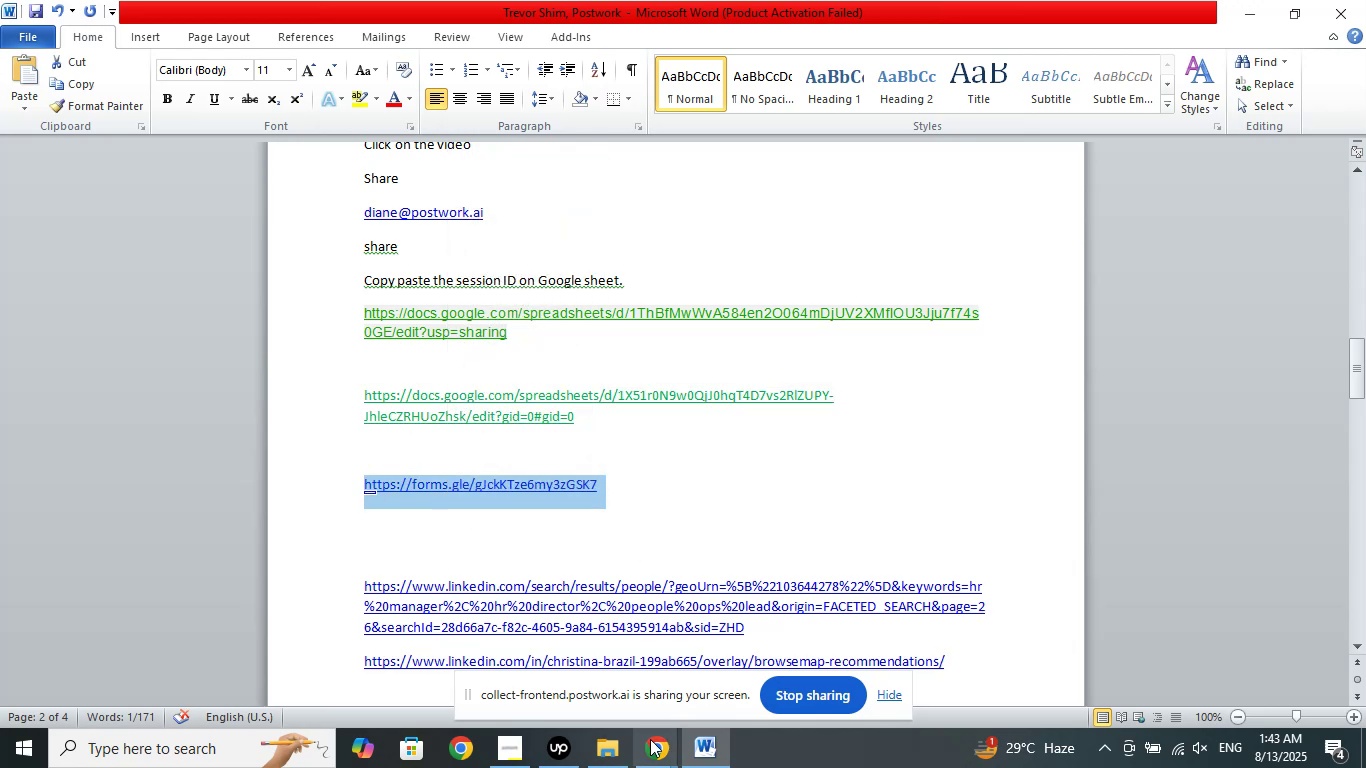 
left_click([642, 747])
 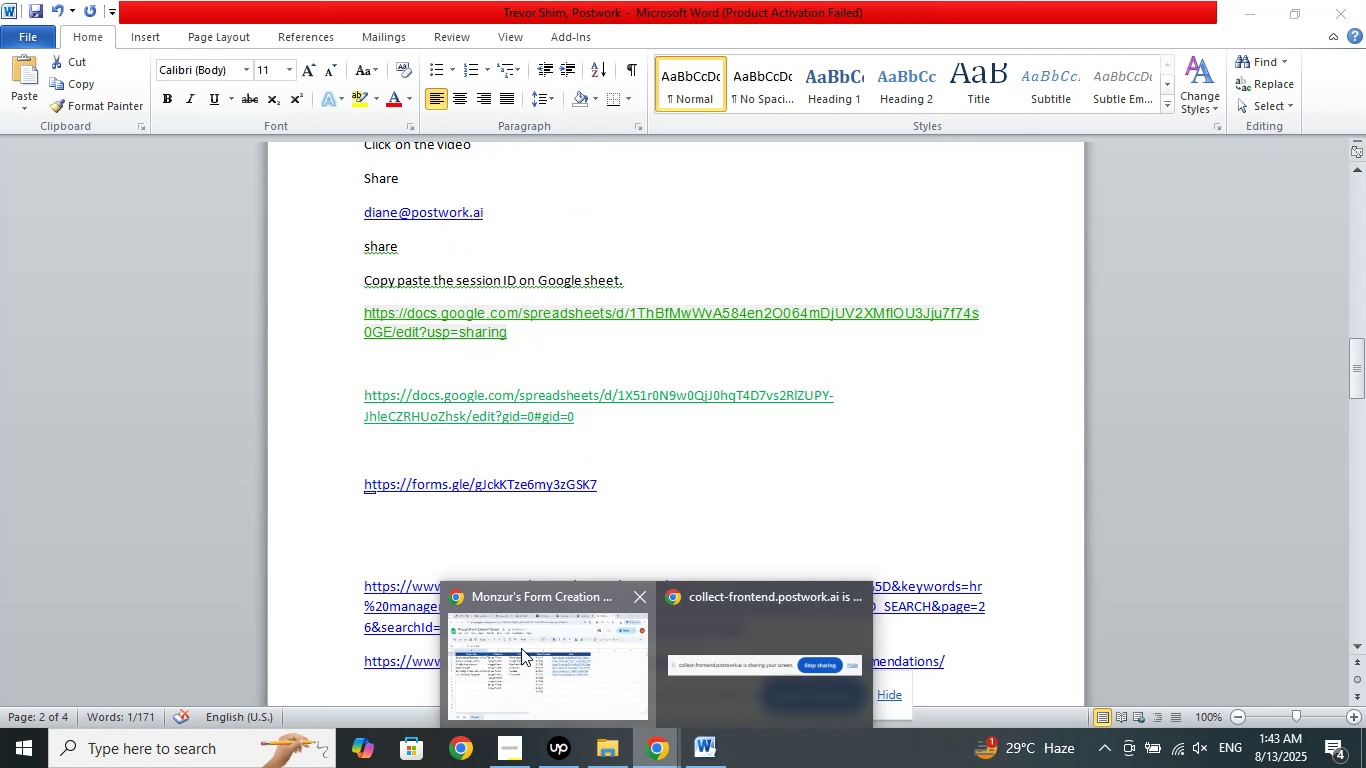 
left_click([521, 648])
 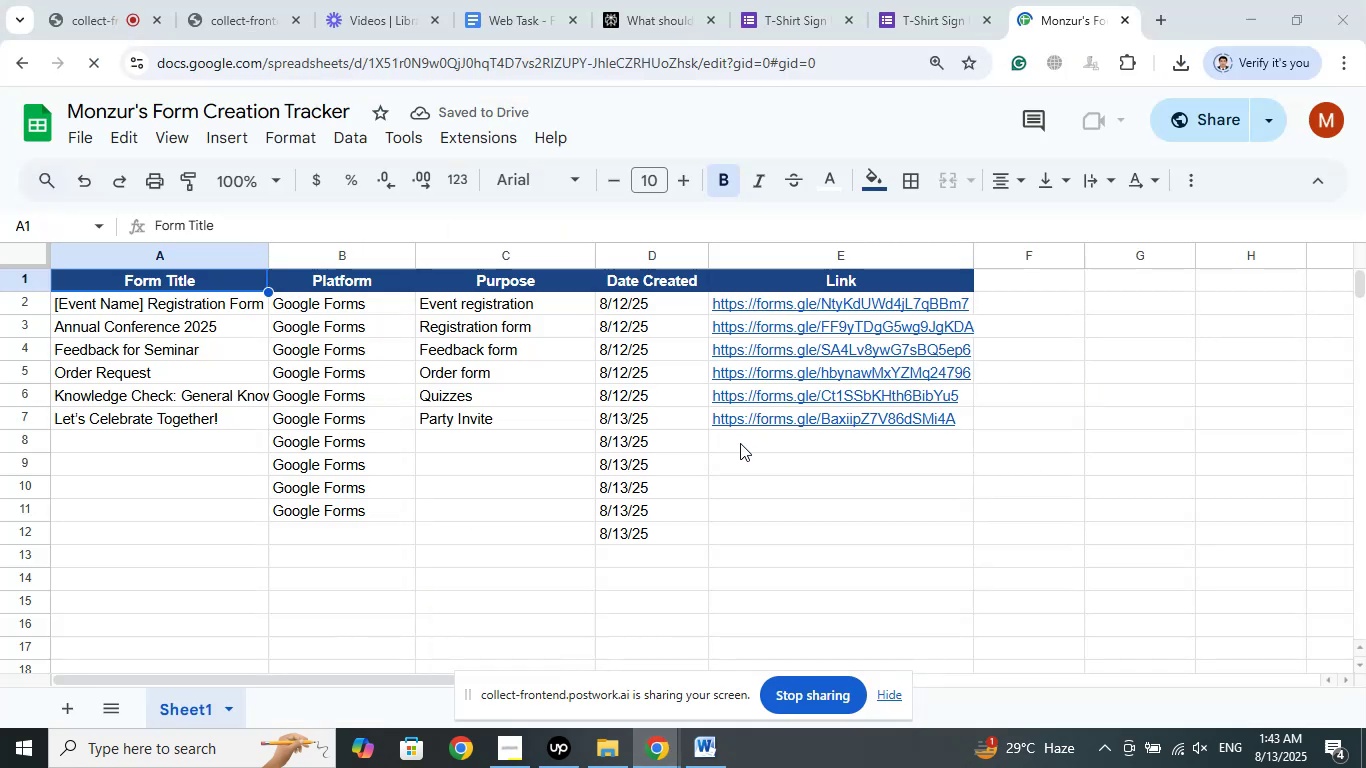 
left_click([740, 445])
 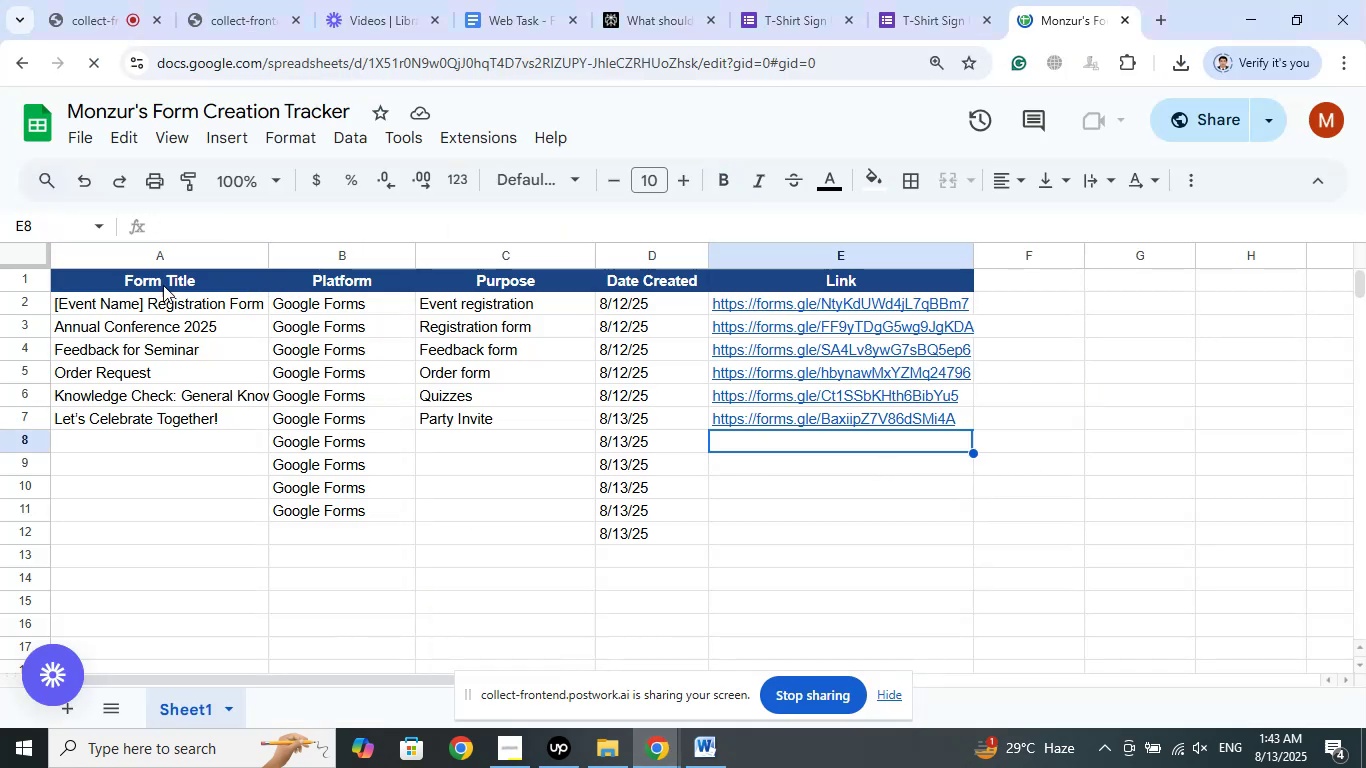 
left_click([213, 233])
 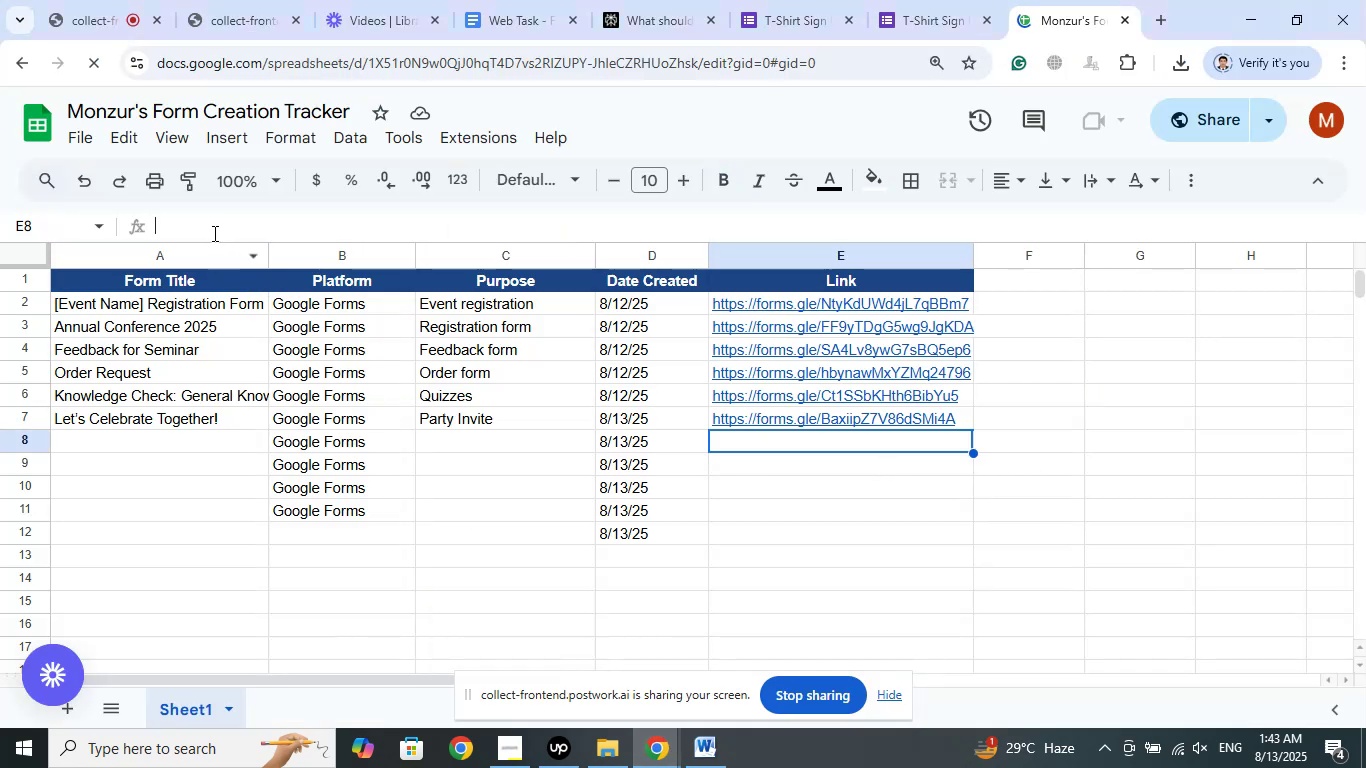 
right_click([213, 233])
 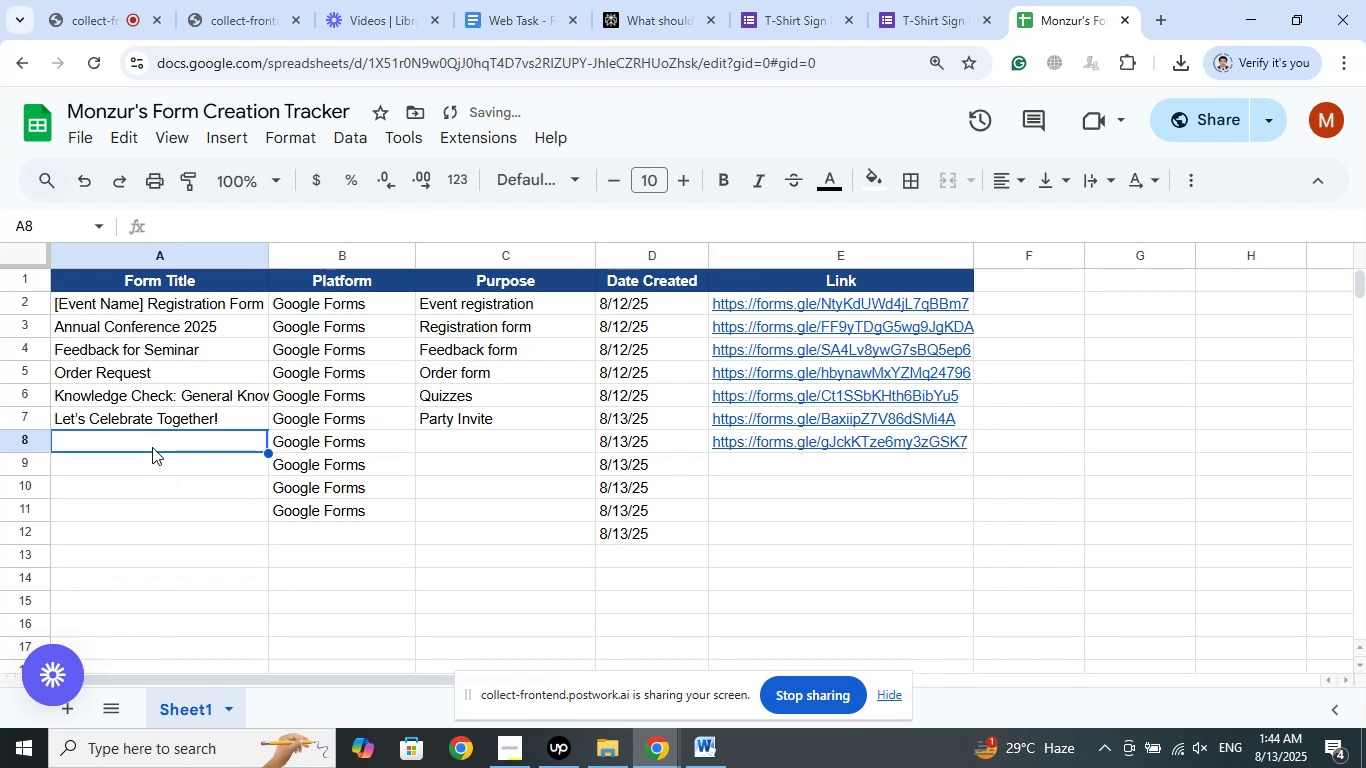 
wait(6.21)
 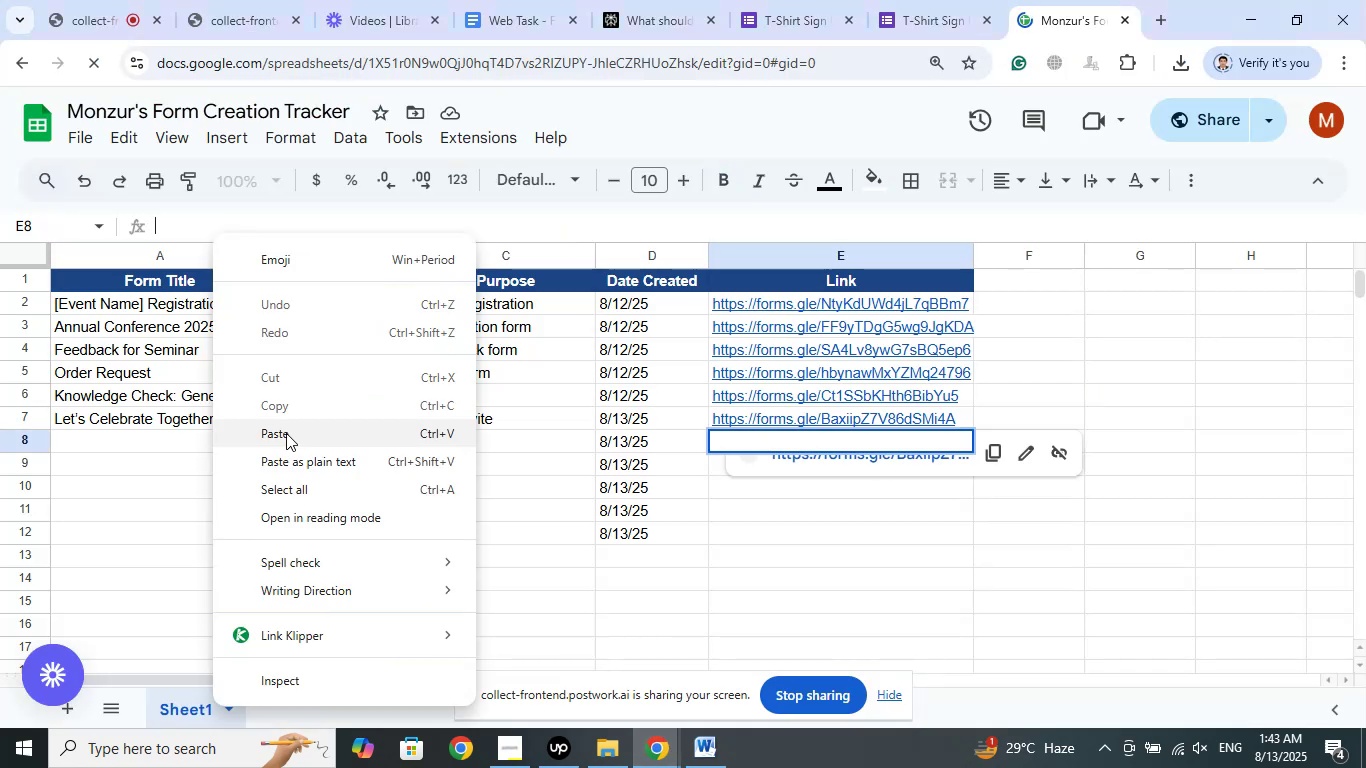 
left_click([705, 759])
 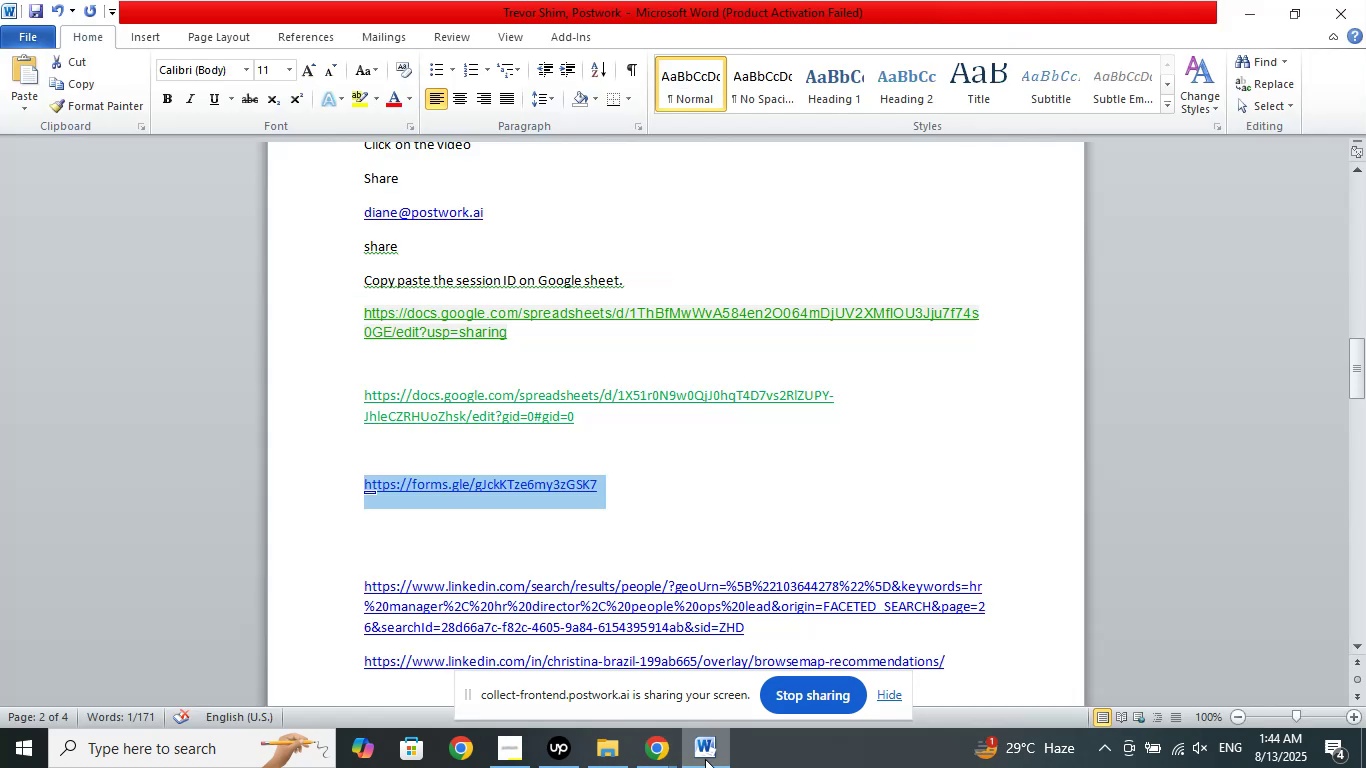 
left_click([705, 757])
 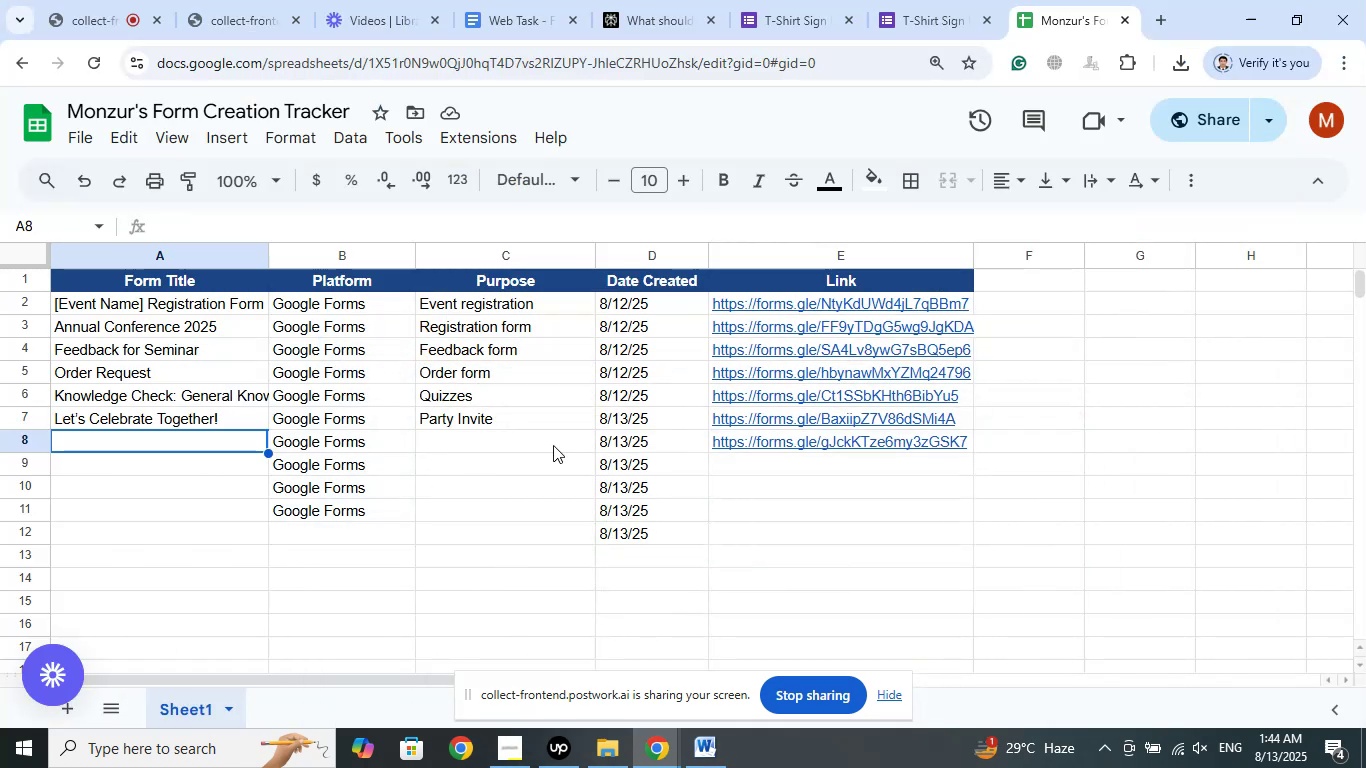 
left_click([821, 0])
 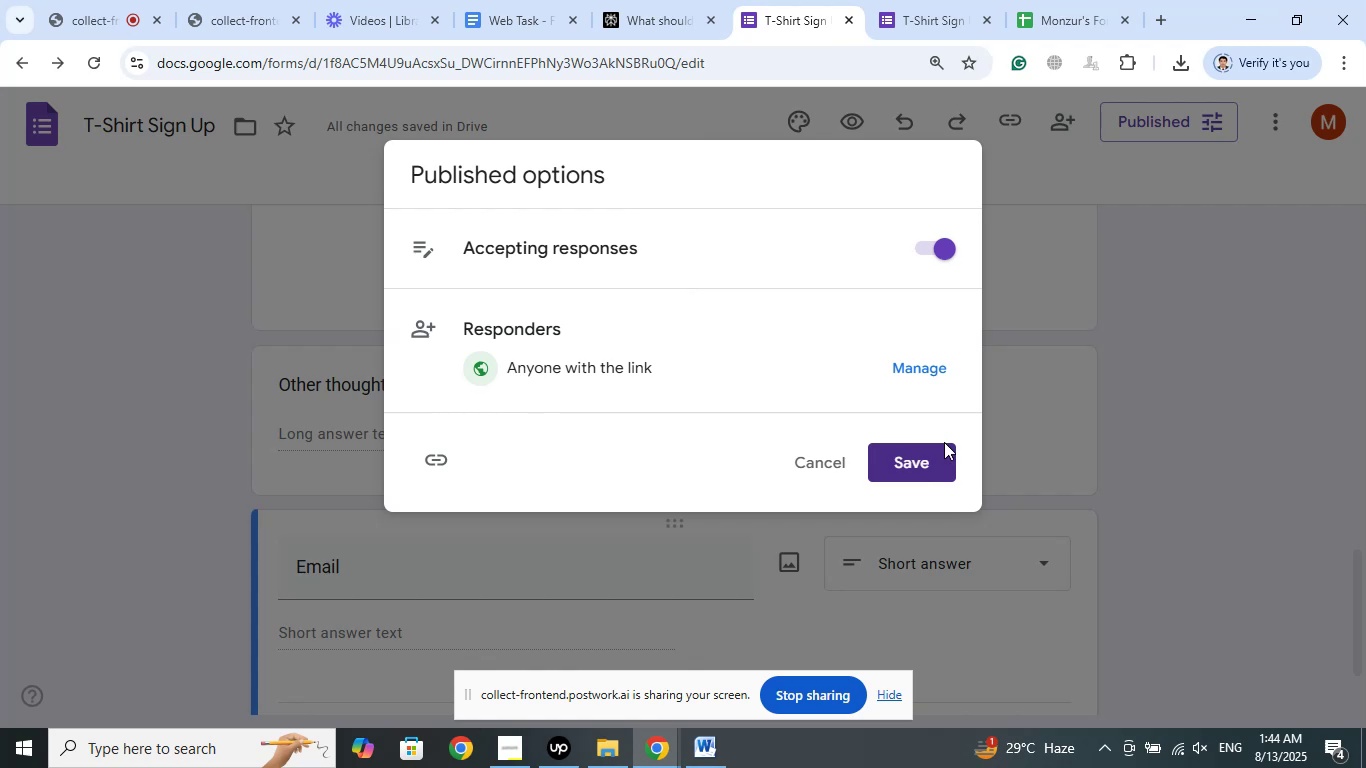 
left_click([938, 472])
 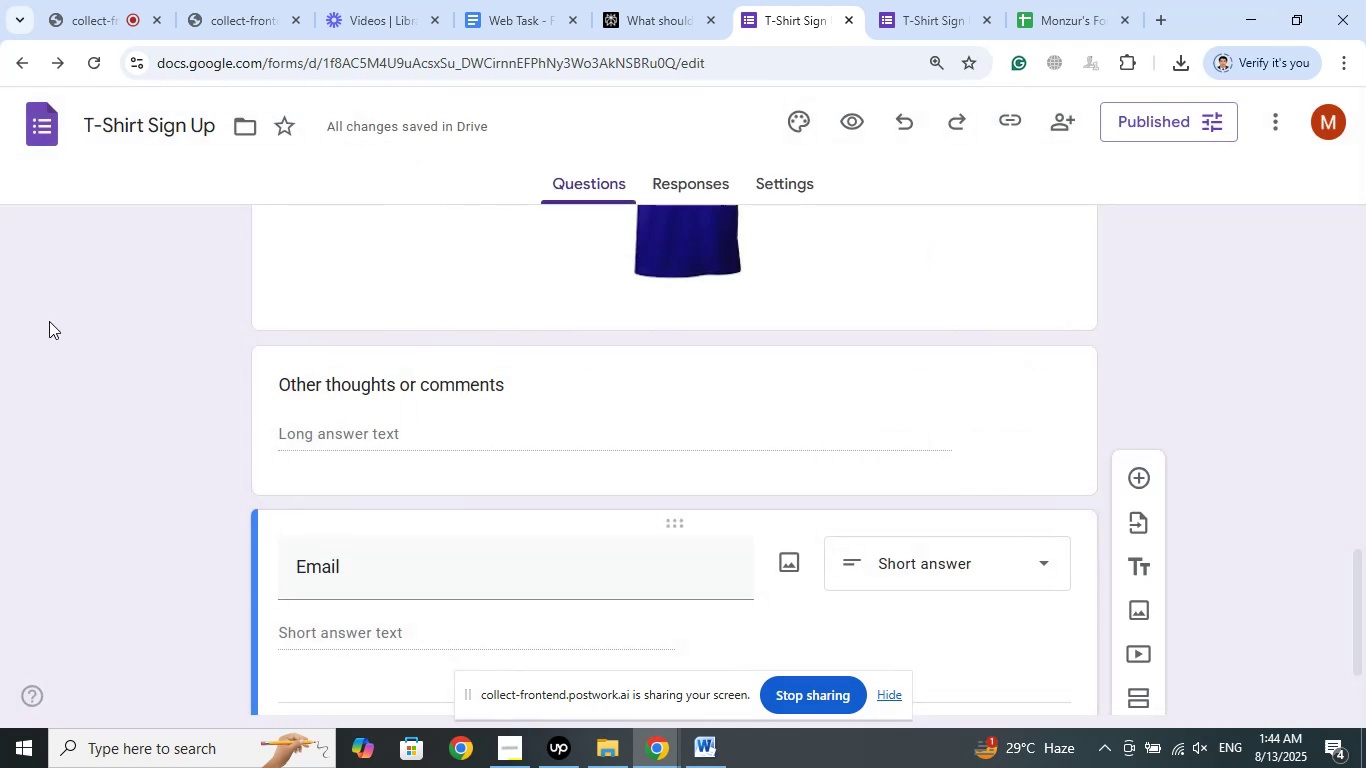 
scroll: coordinate [49, 321], scroll_direction: up, amount: 19.0
 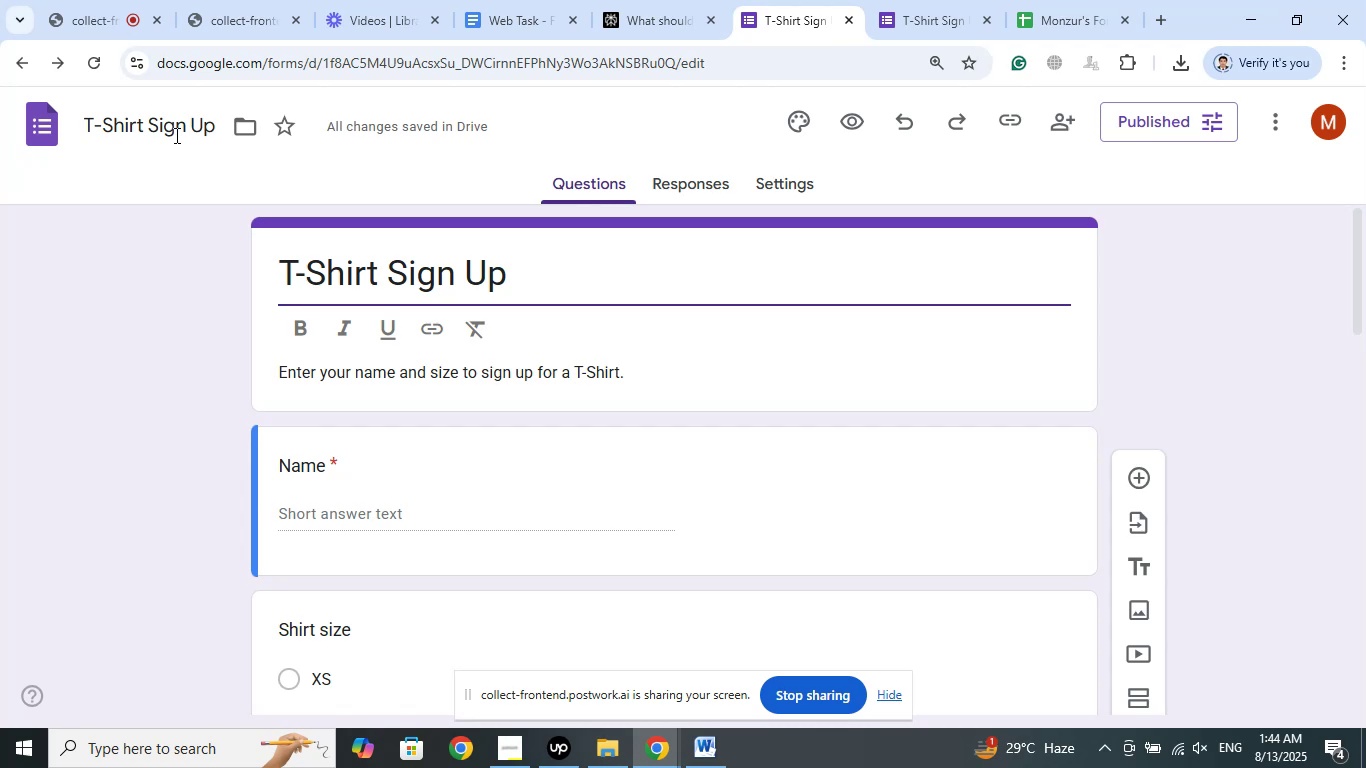 
wait(7.87)
 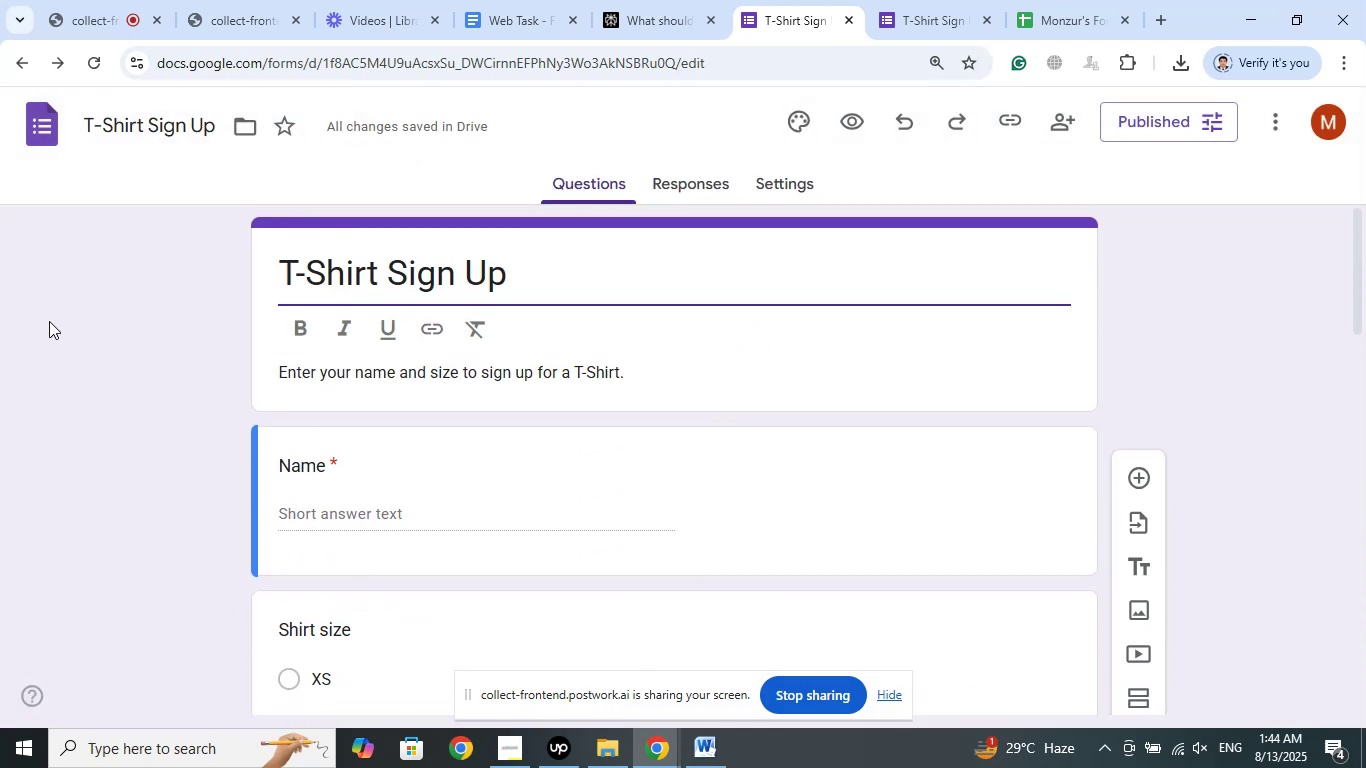 
right_click([351, 275])
 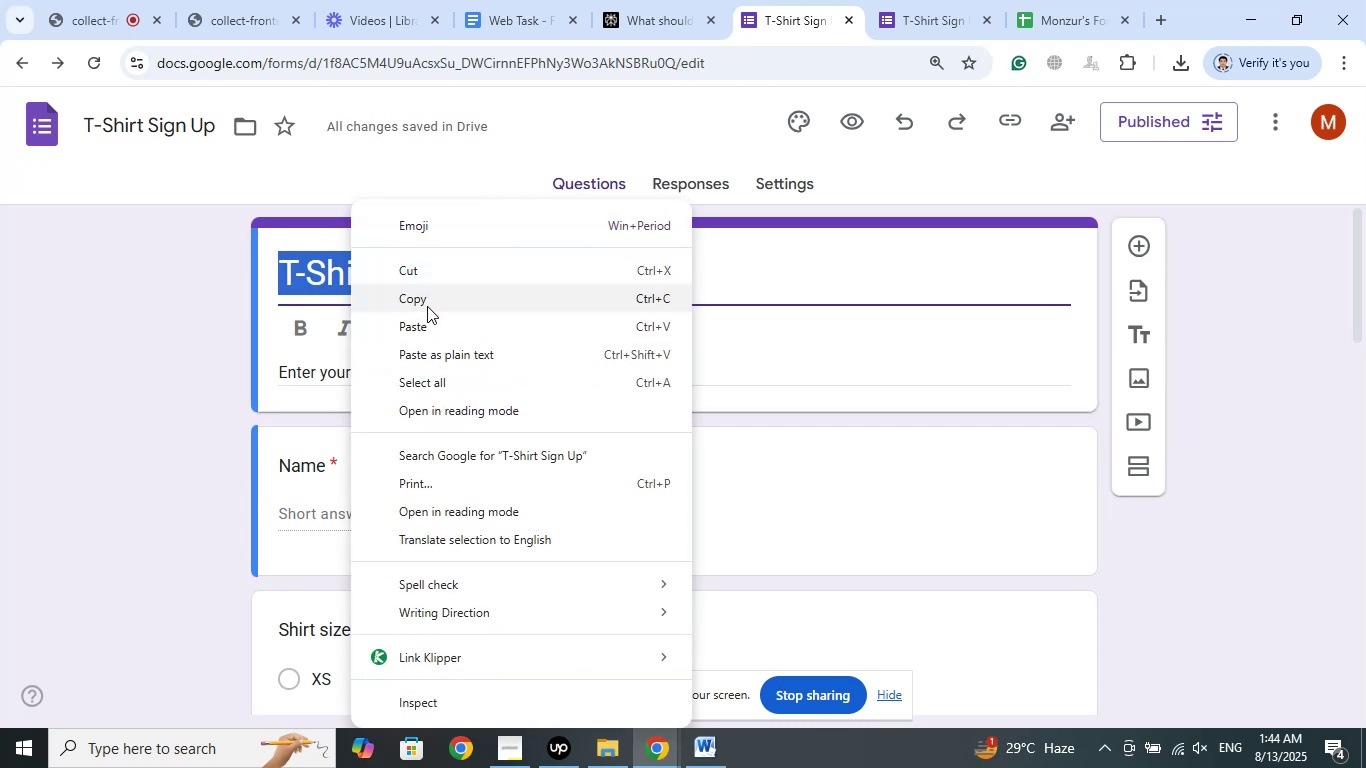 
left_click([422, 300])
 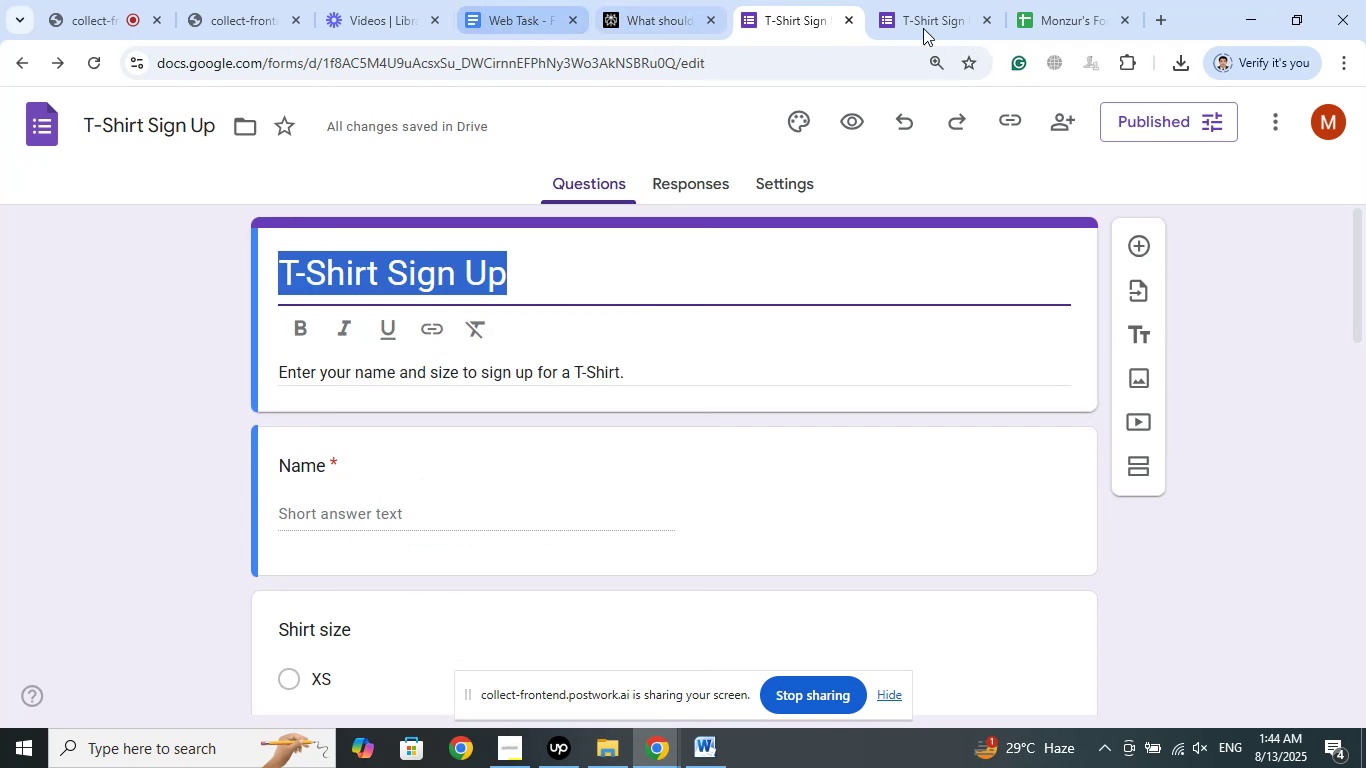 
left_click([1057, 0])
 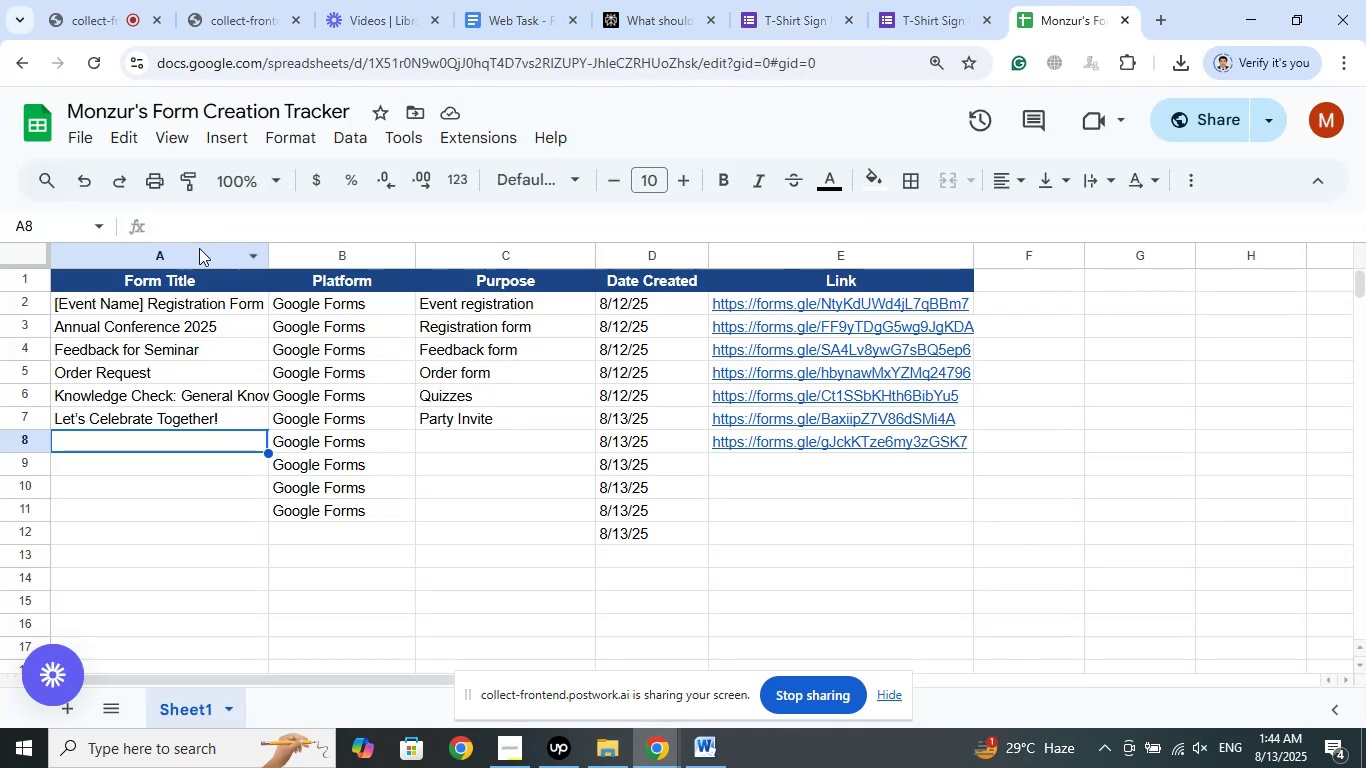 
left_click([190, 229])
 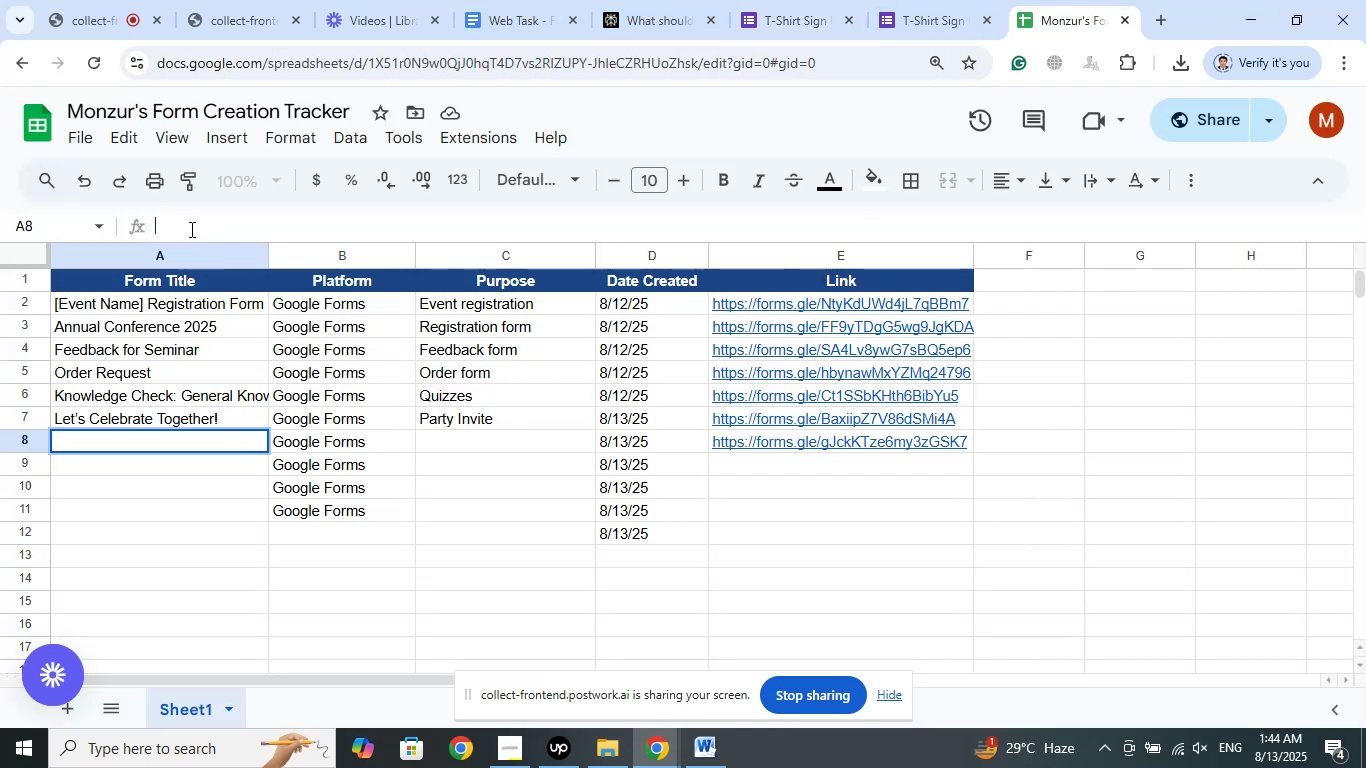 
right_click([190, 229])
 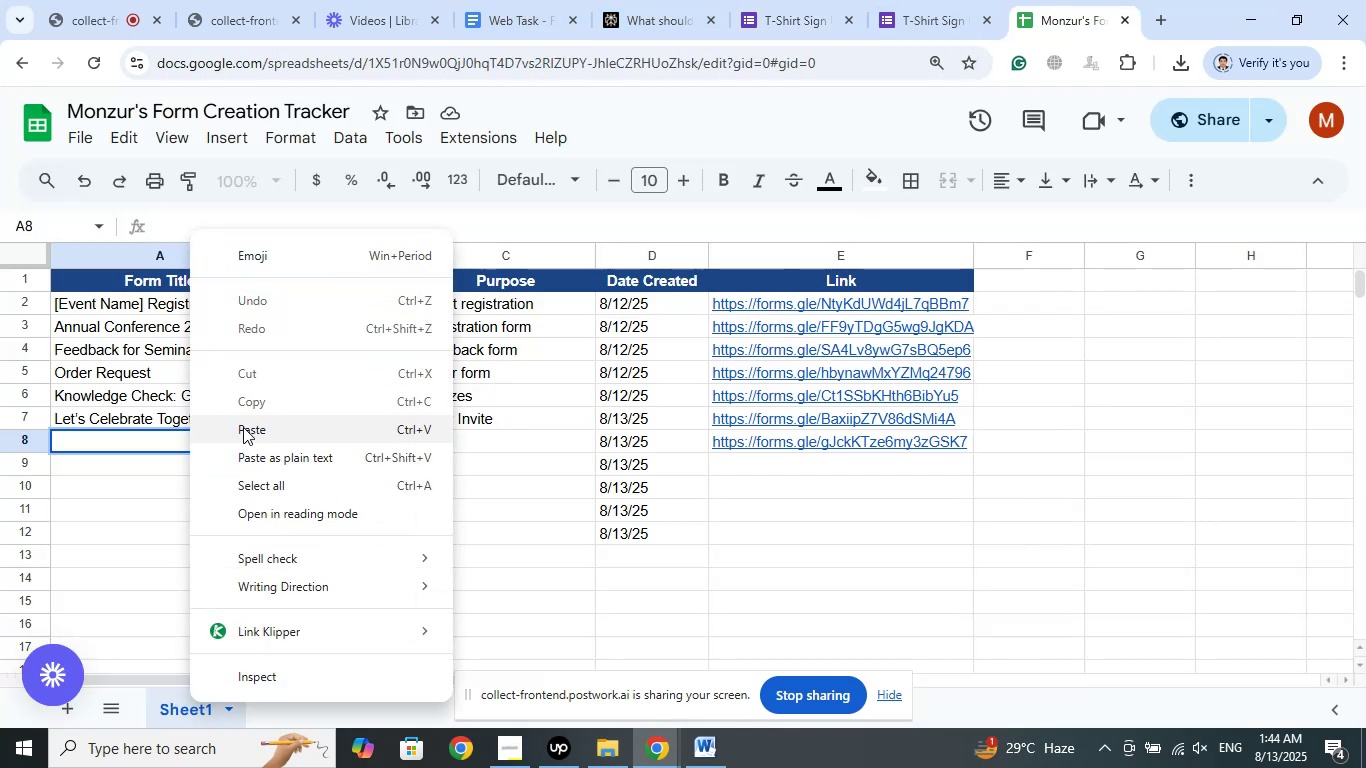 
left_click([243, 427])
 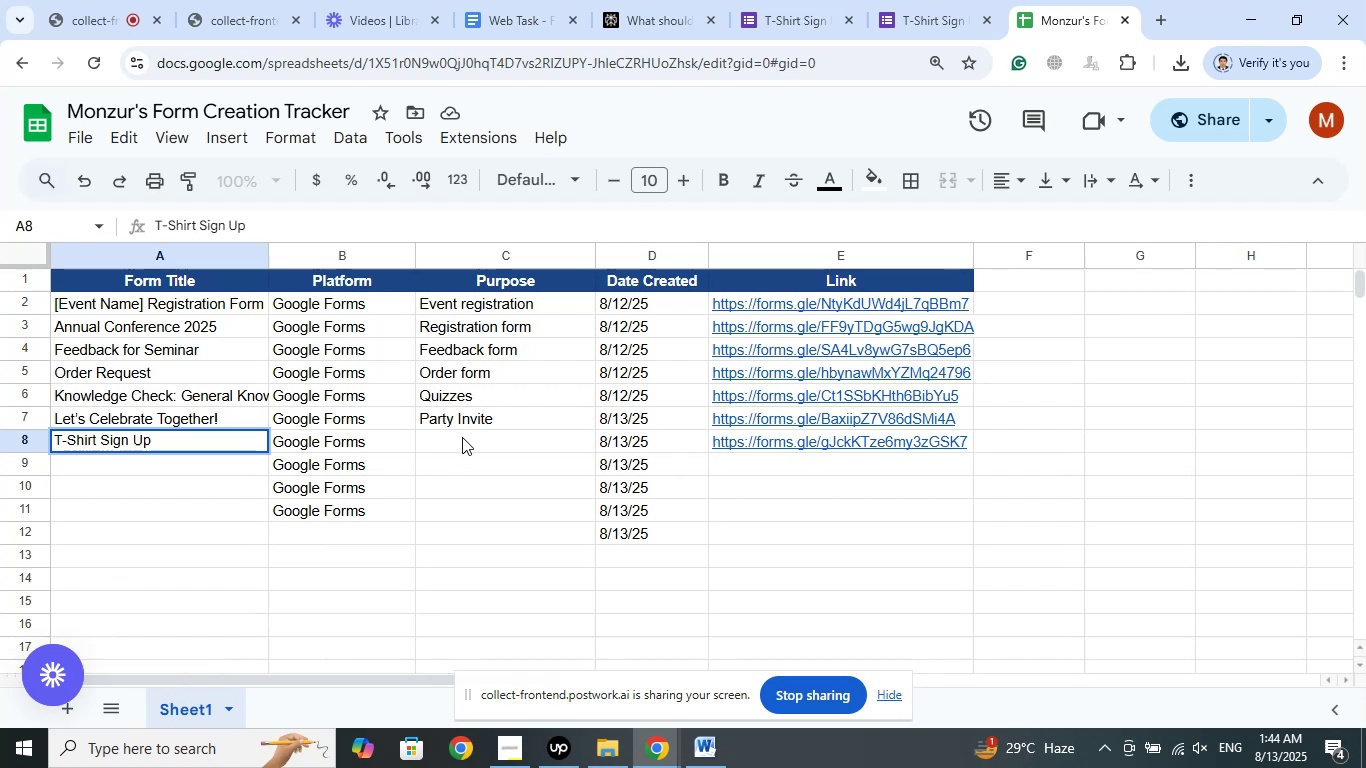 
left_click([463, 436])
 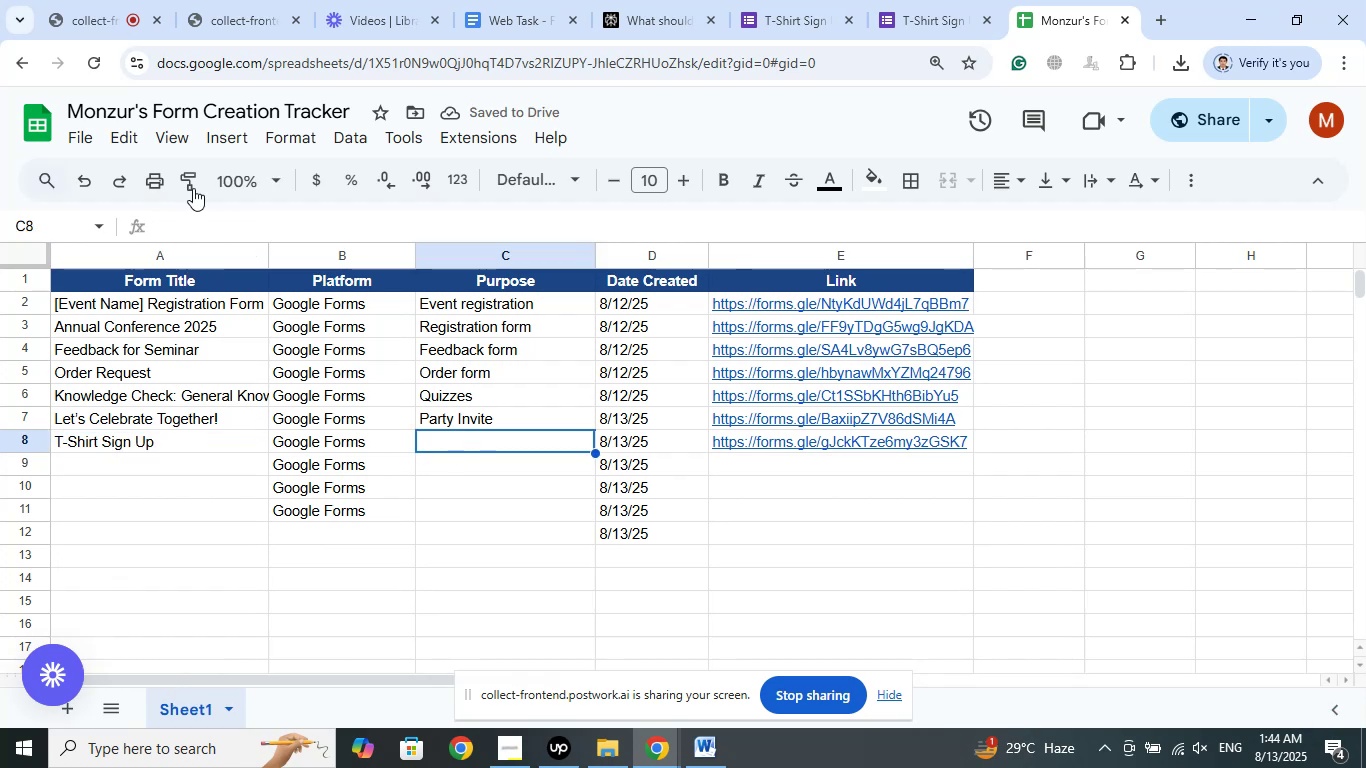 
left_click([203, 224])
 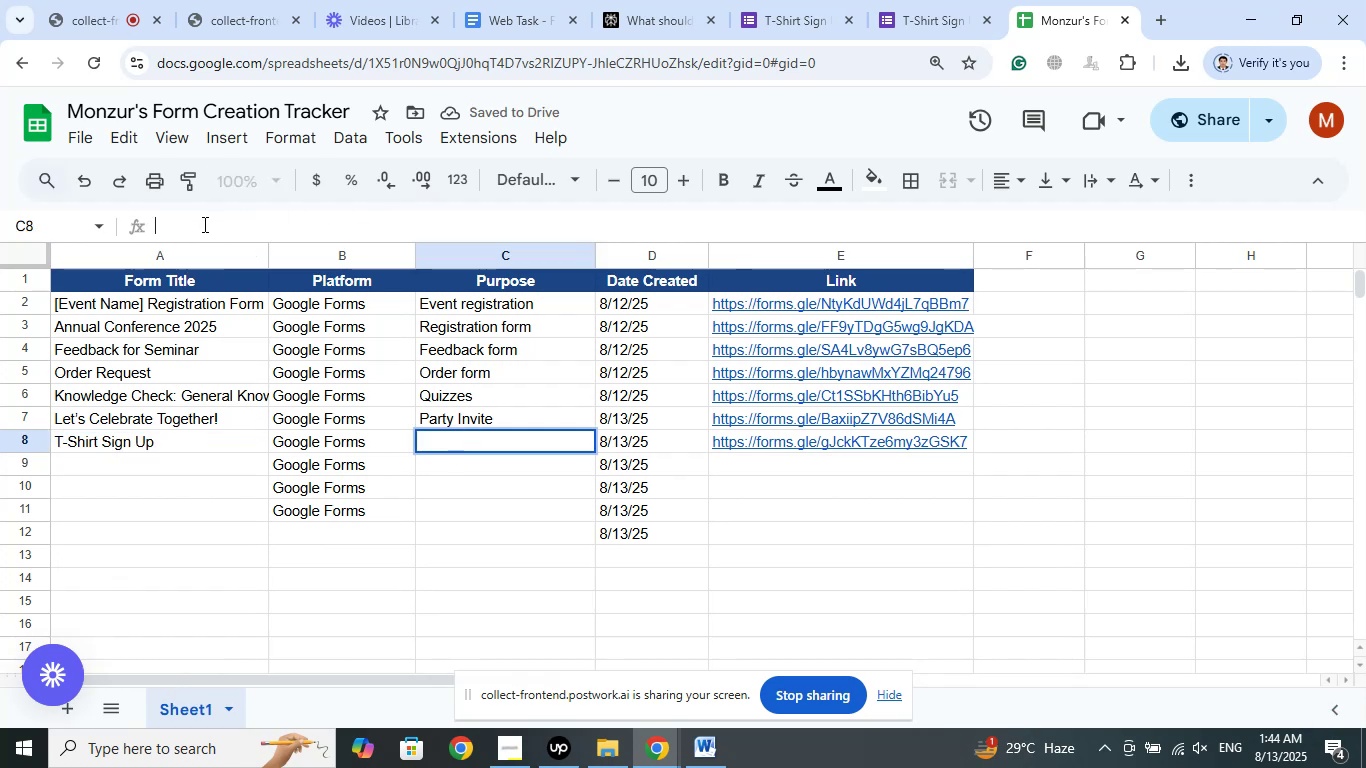 
right_click([203, 224])
 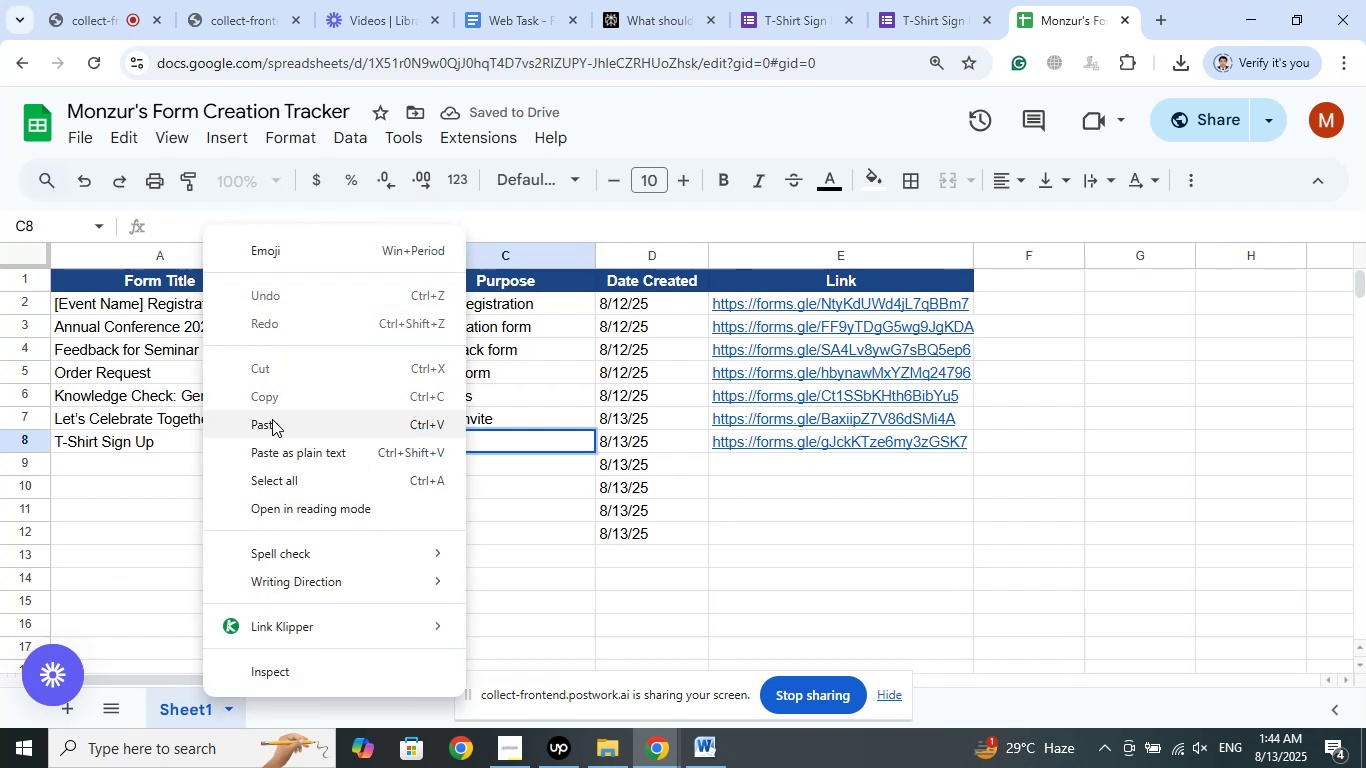 
left_click([272, 423])
 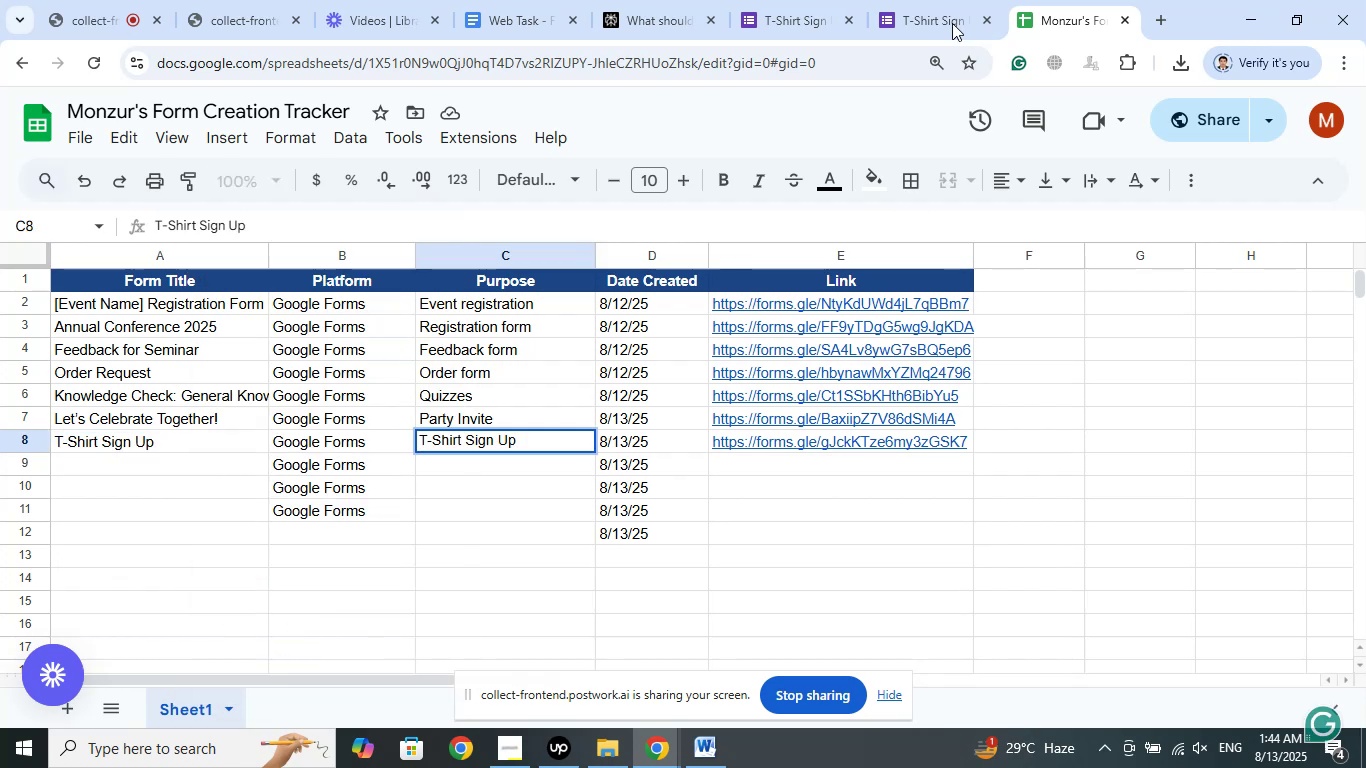 
left_click([945, 0])
 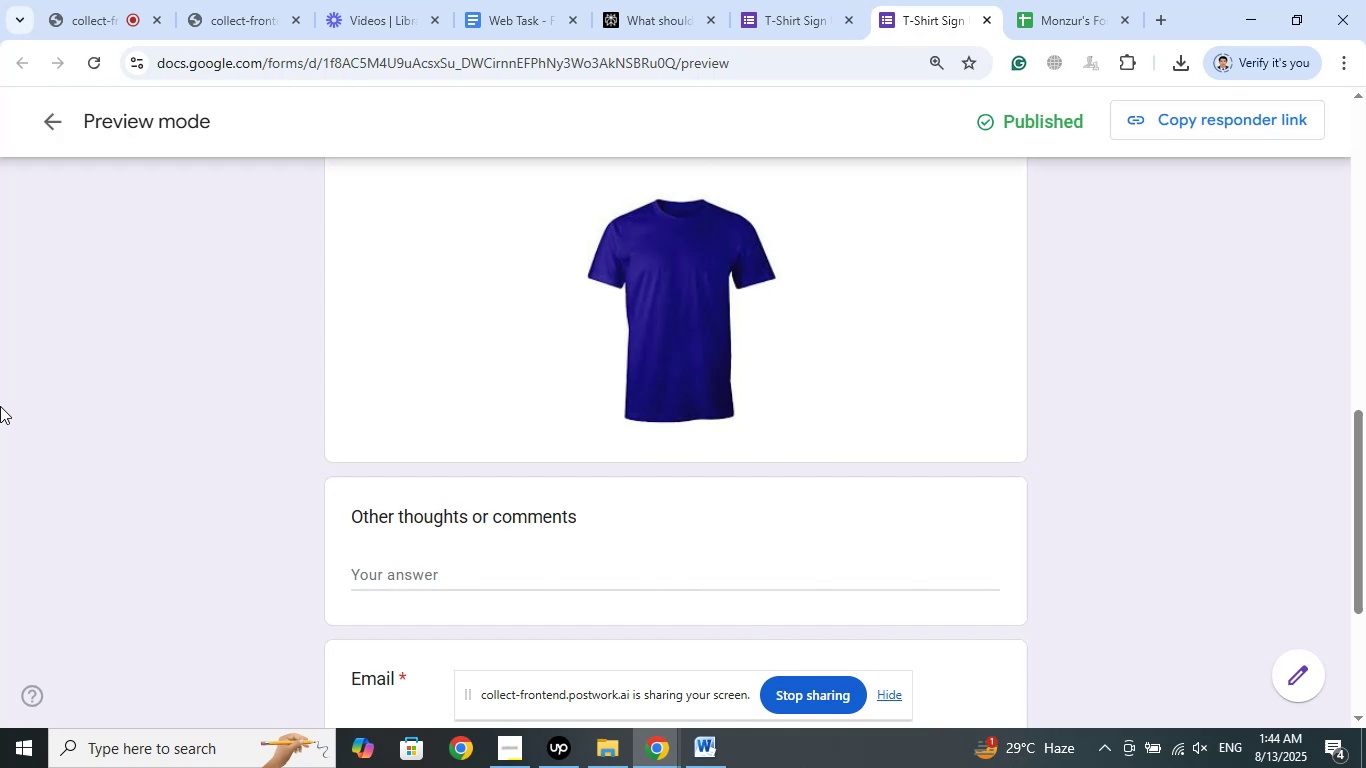 
wait(13.17)
 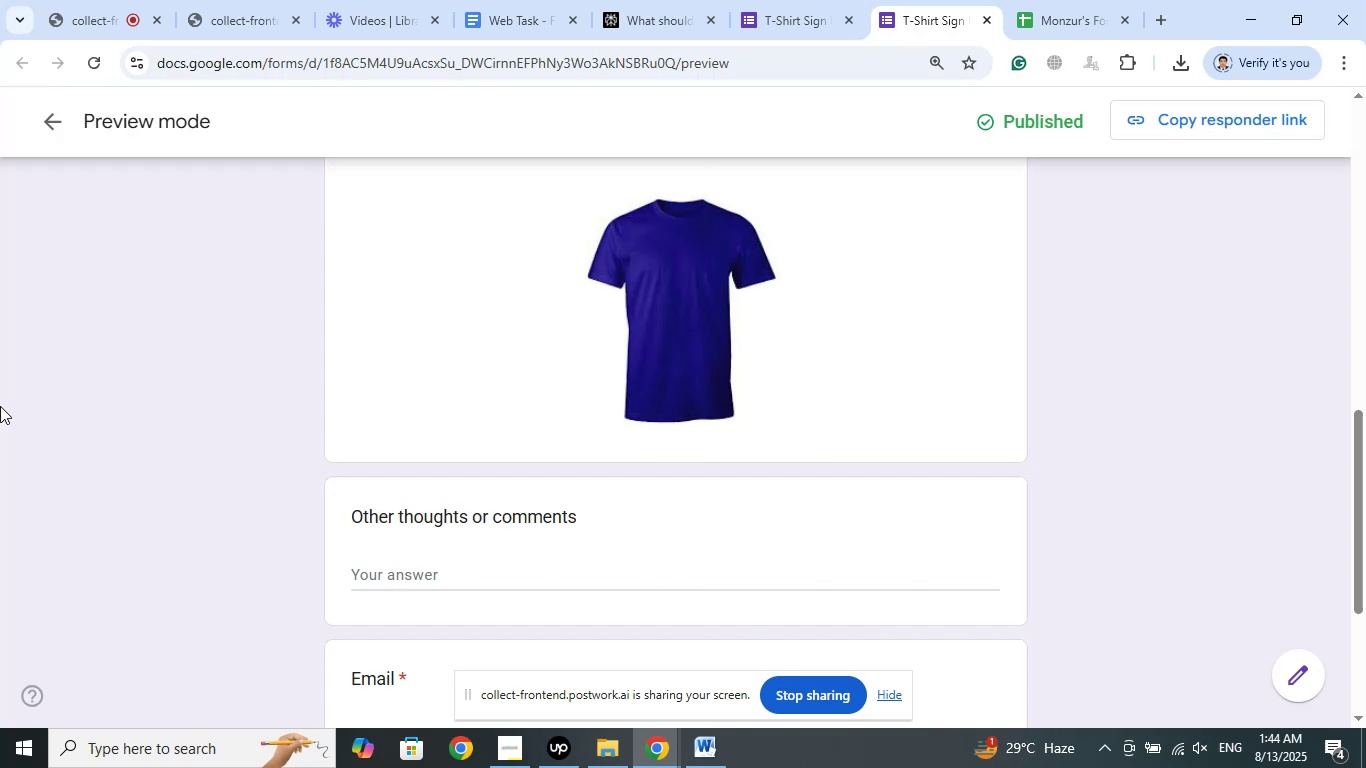 
scroll: coordinate [205, 419], scroll_direction: up, amount: 17.0
 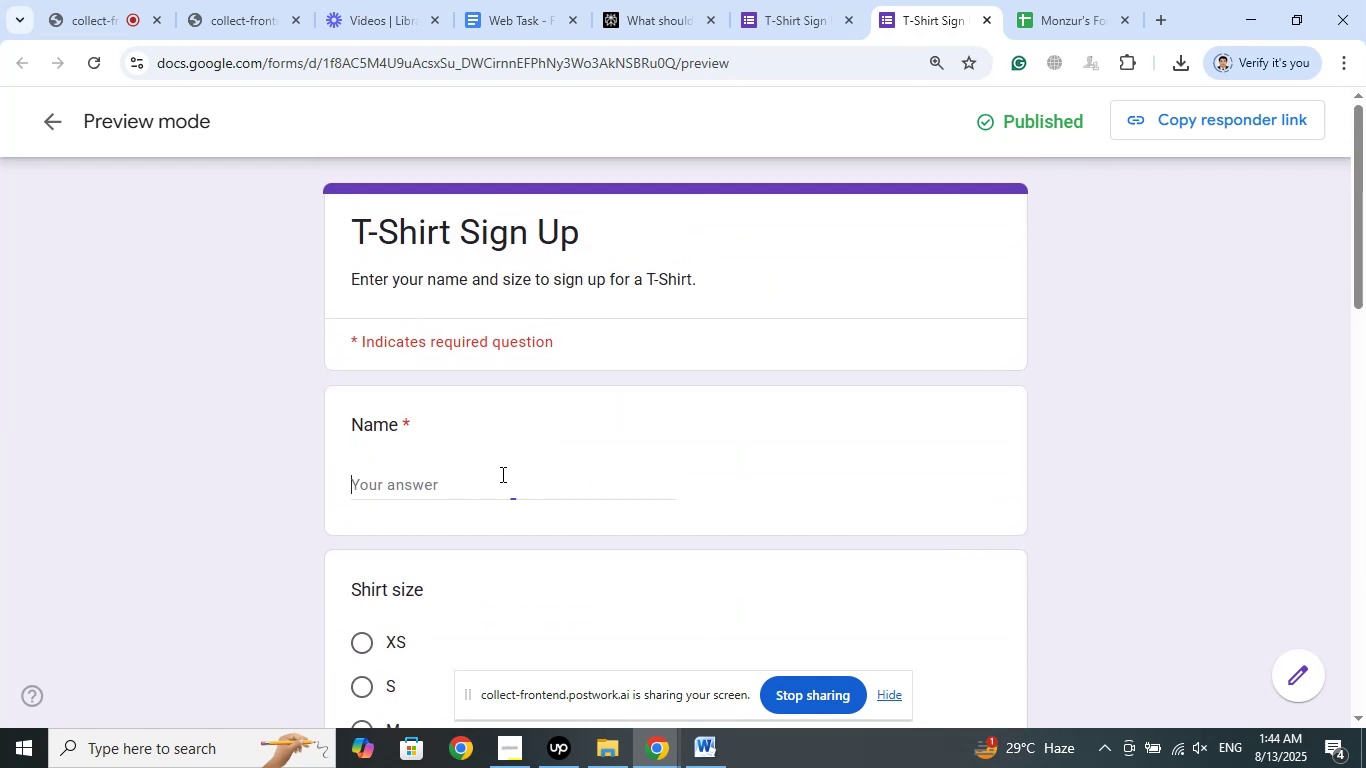 
scroll: coordinate [218, 437], scroll_direction: down, amount: 2.0
 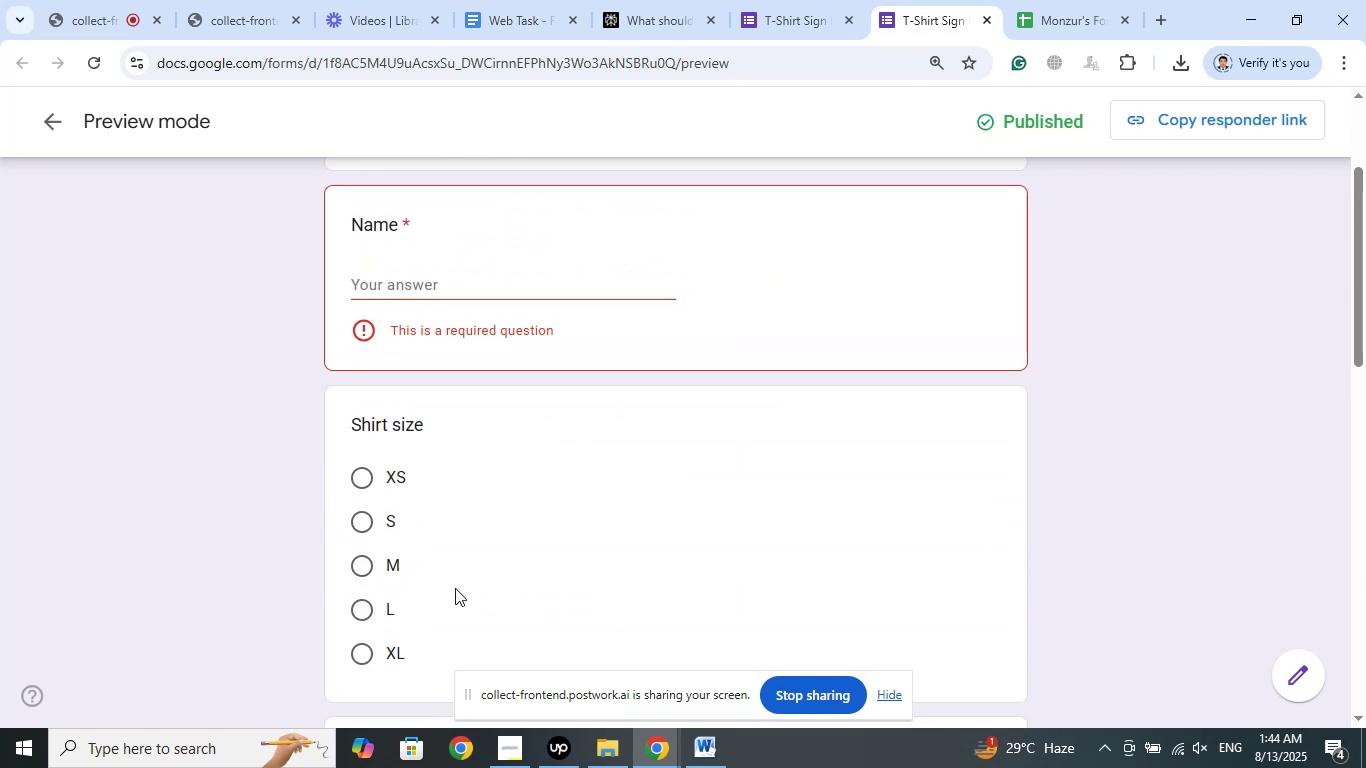 
wait(5.39)
 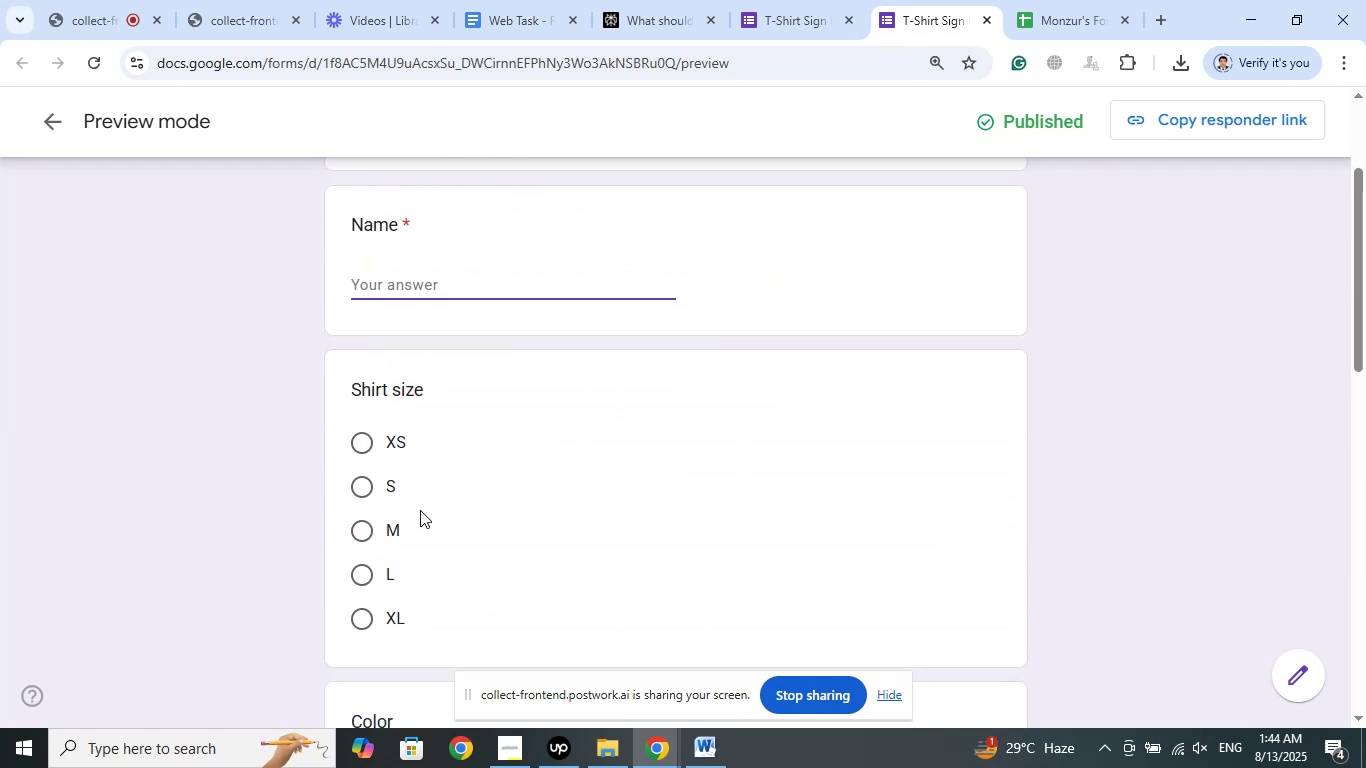 
left_click([365, 608])
 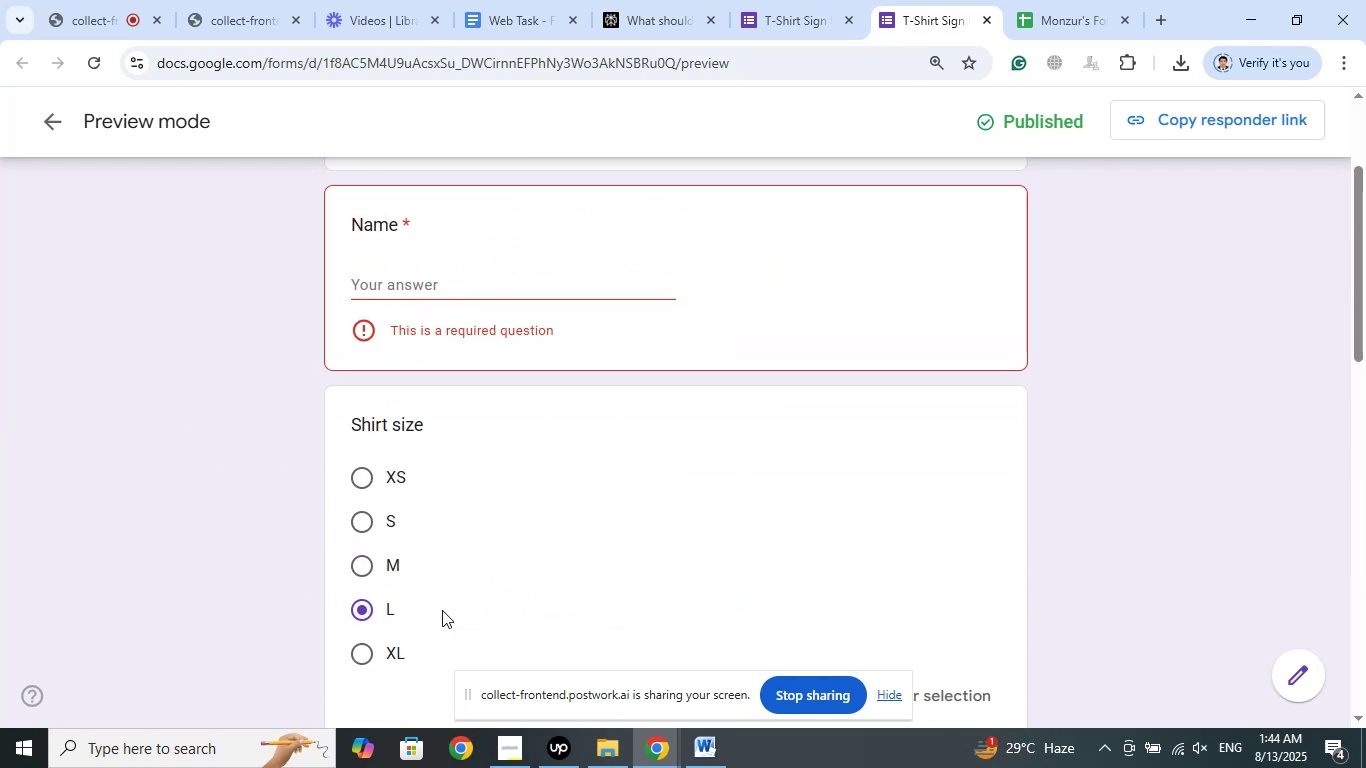 
scroll: coordinate [227, 484], scroll_direction: down, amount: 4.0
 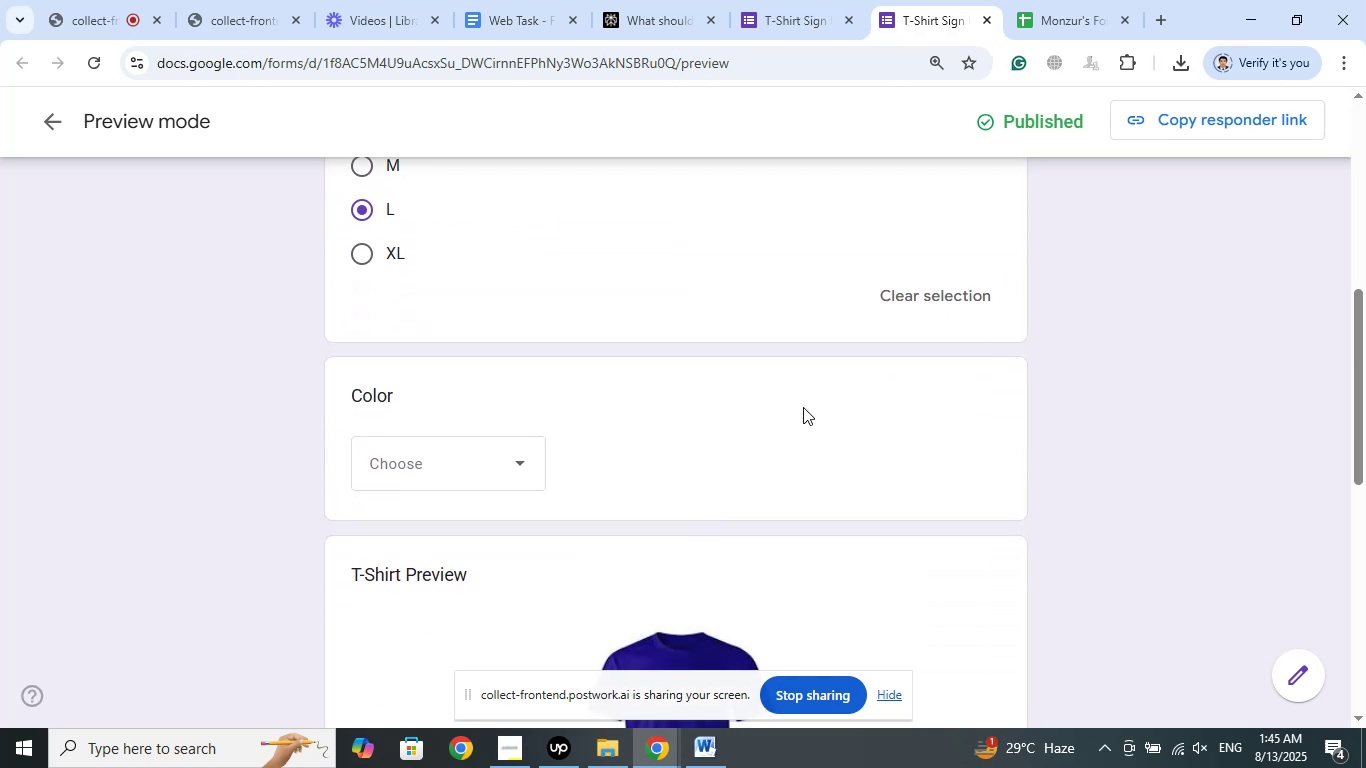 
left_click([513, 456])
 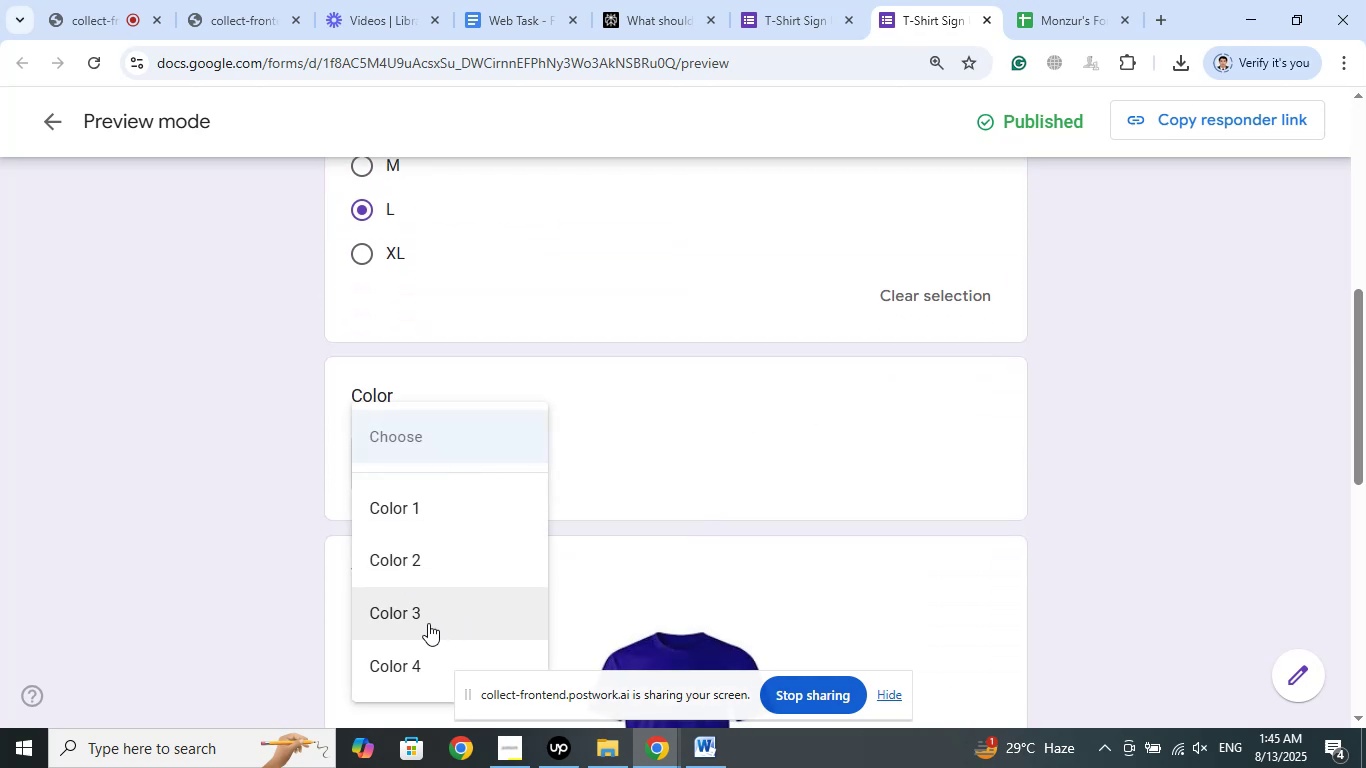 
left_click([423, 616])
 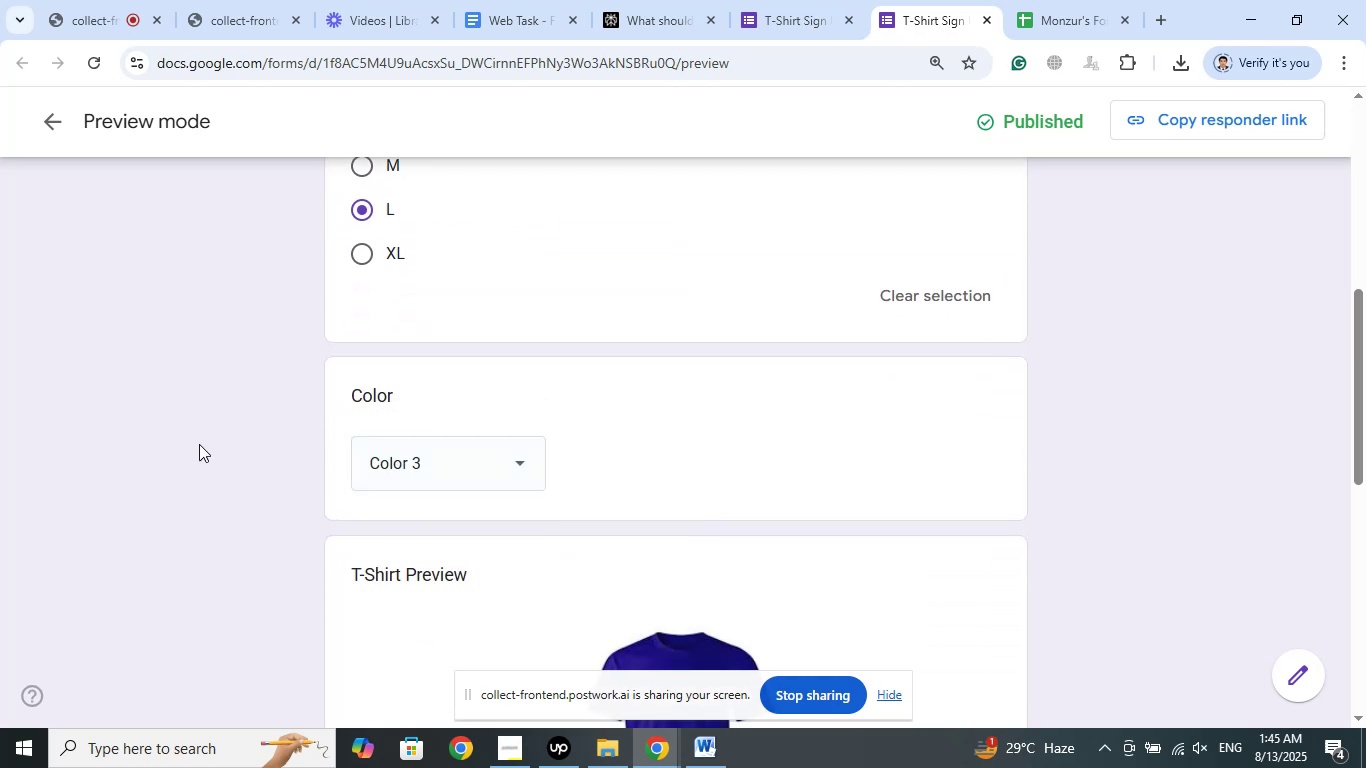 
scroll: coordinate [747, 380], scroll_direction: down, amount: 6.0
 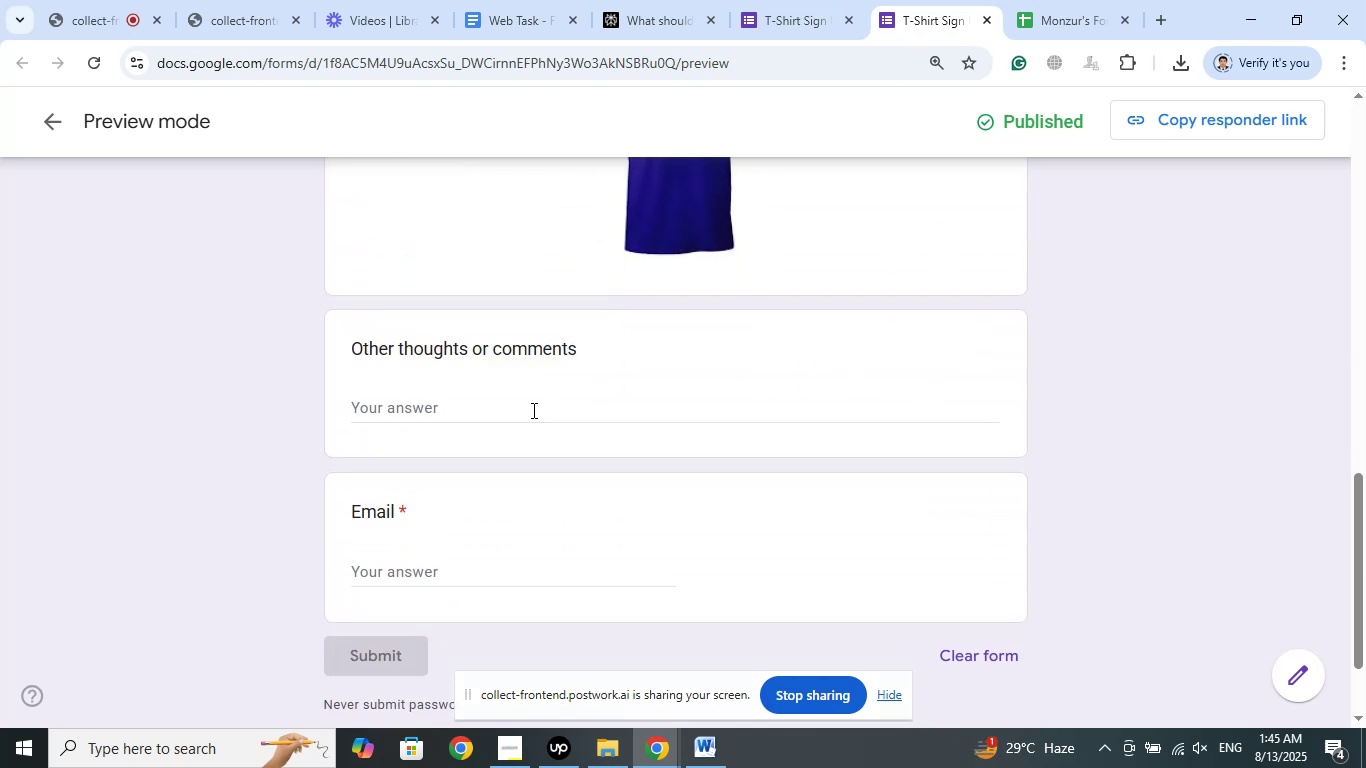 
left_click([531, 411])
 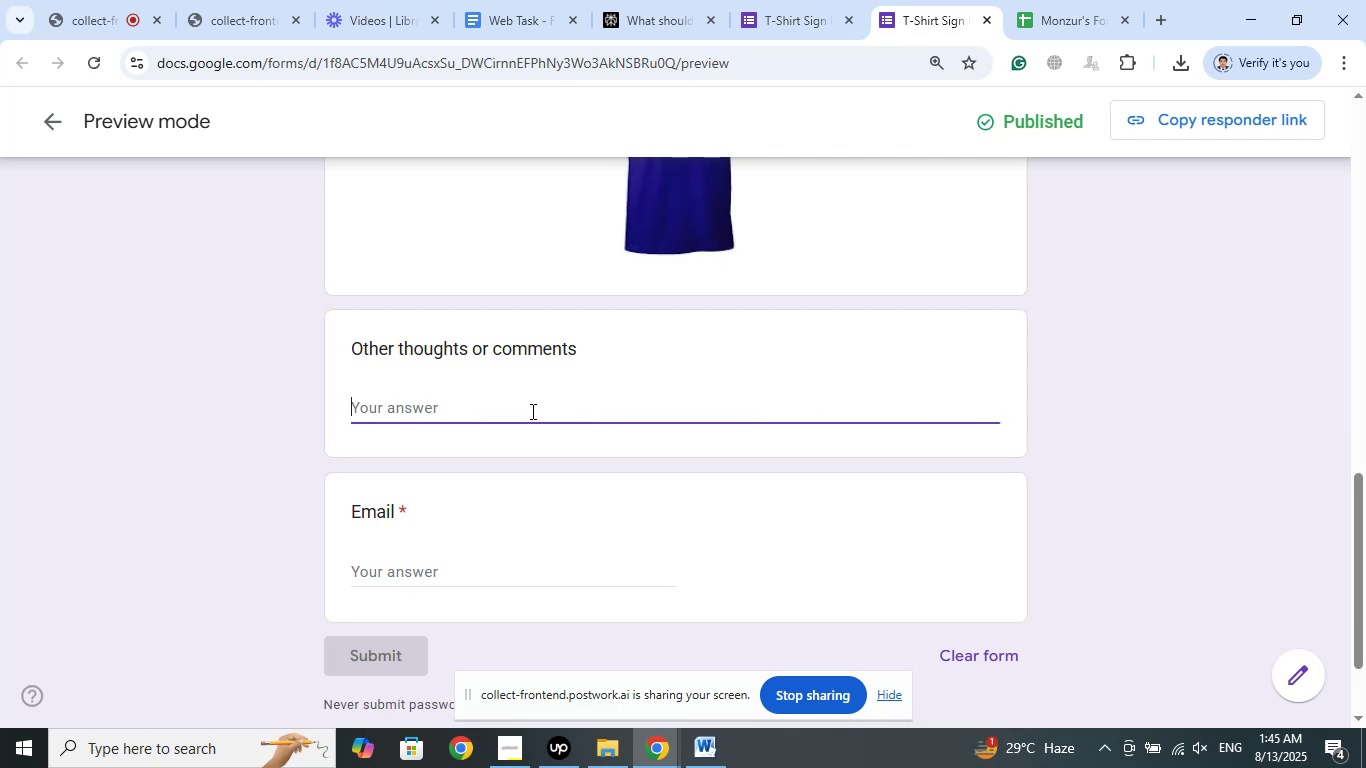 
wait(6.96)
 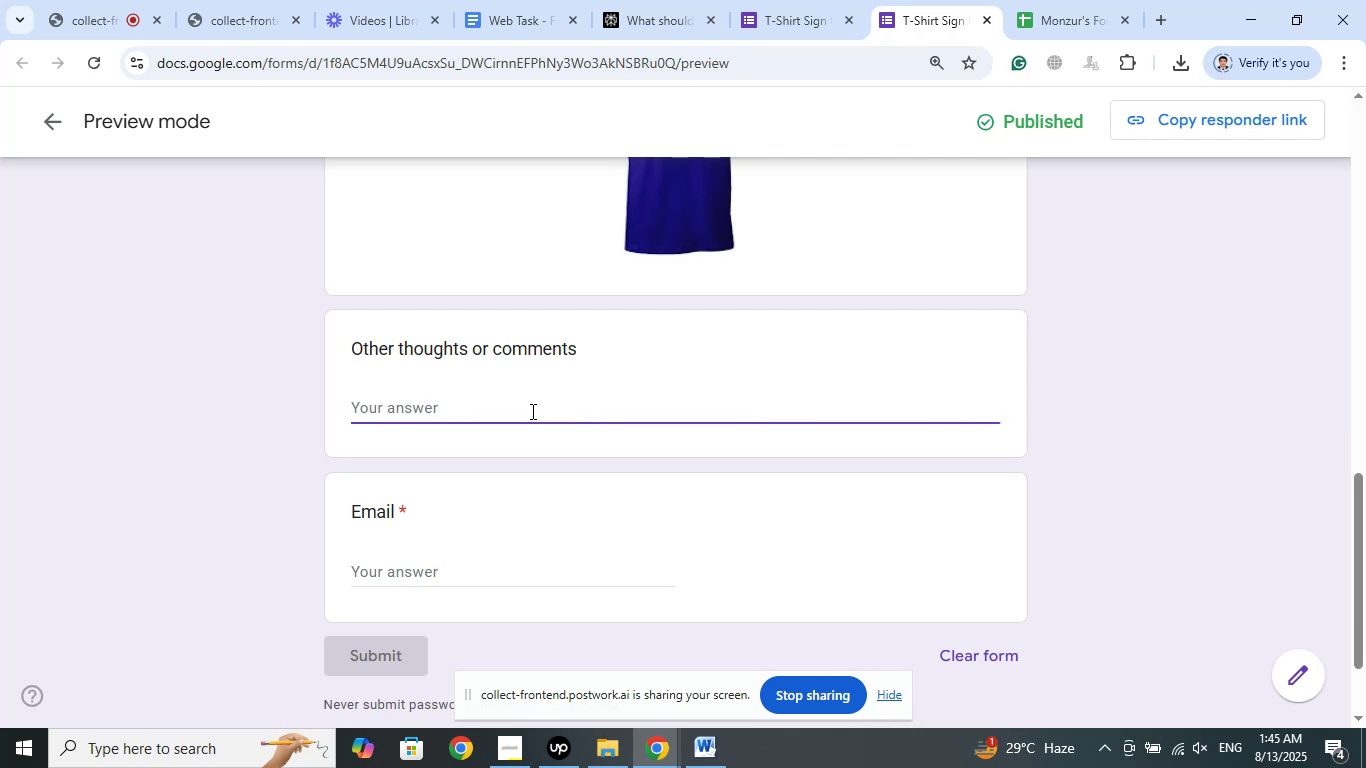 
left_click([420, 566])
 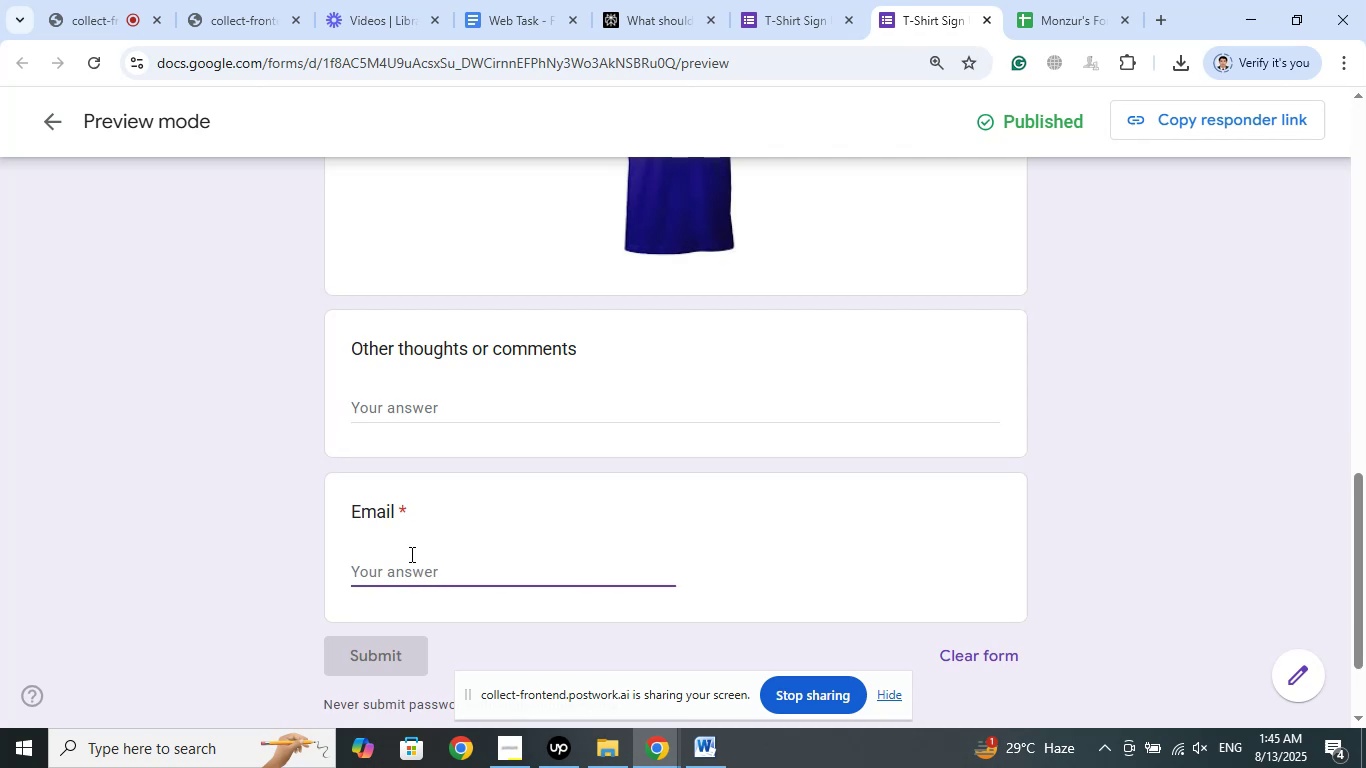 
scroll: coordinate [382, 510], scroll_direction: down, amount: 3.0
 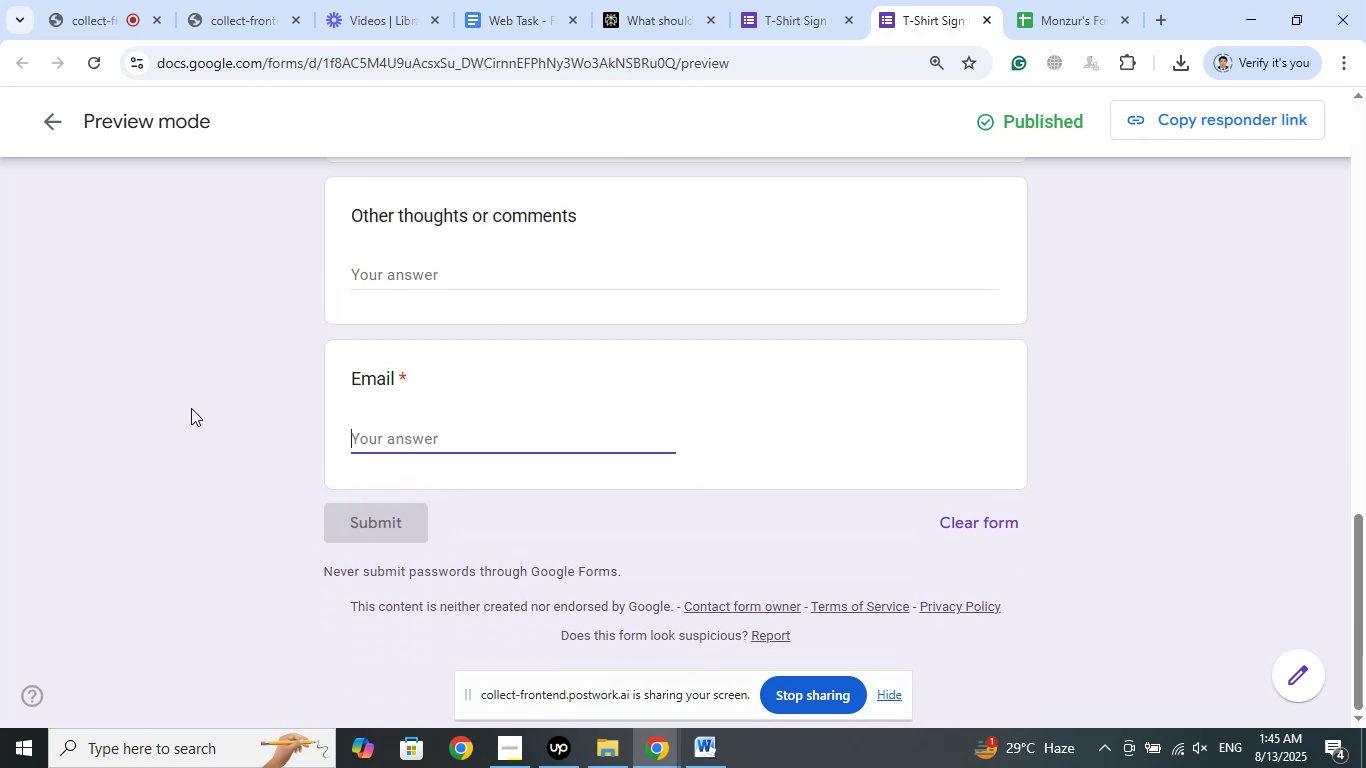 
scroll: coordinate [192, 399], scroll_direction: up, amount: 19.0
 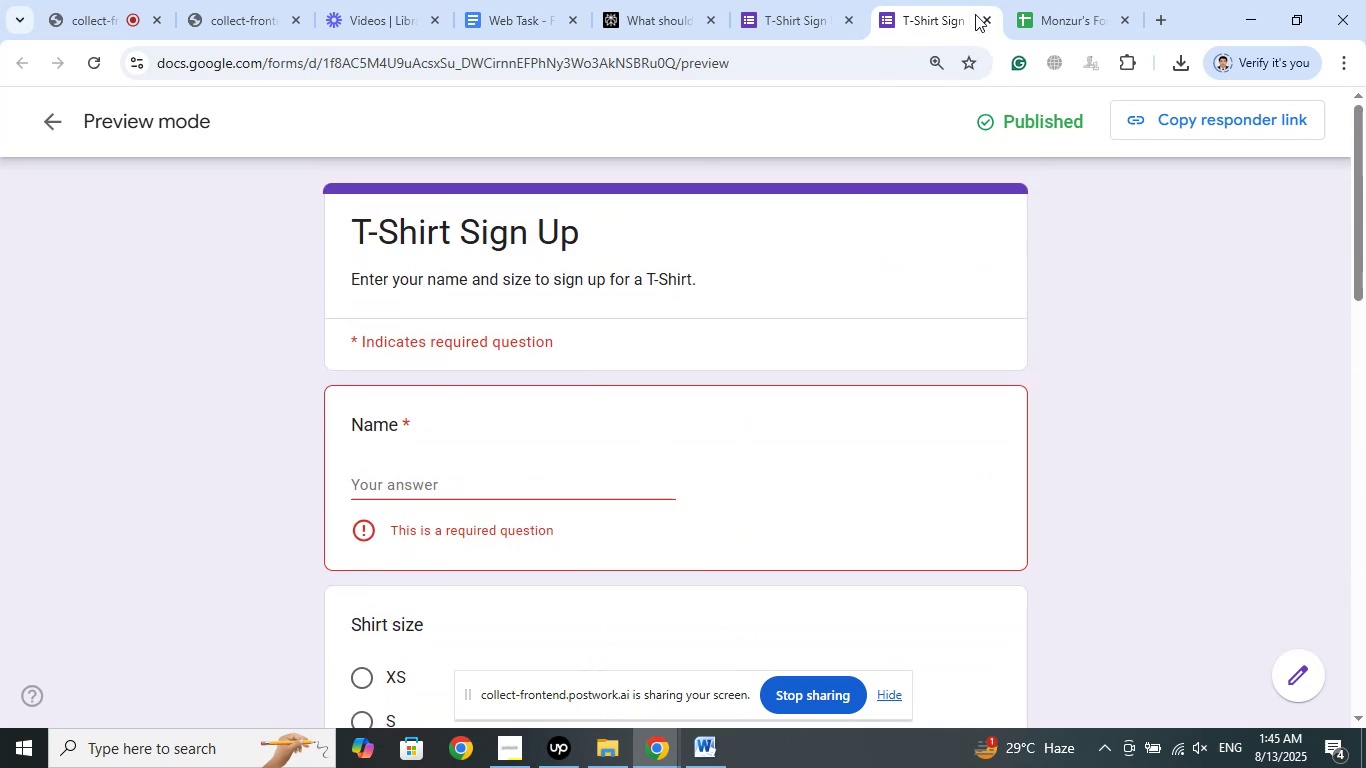 
left_click([985, 17])
 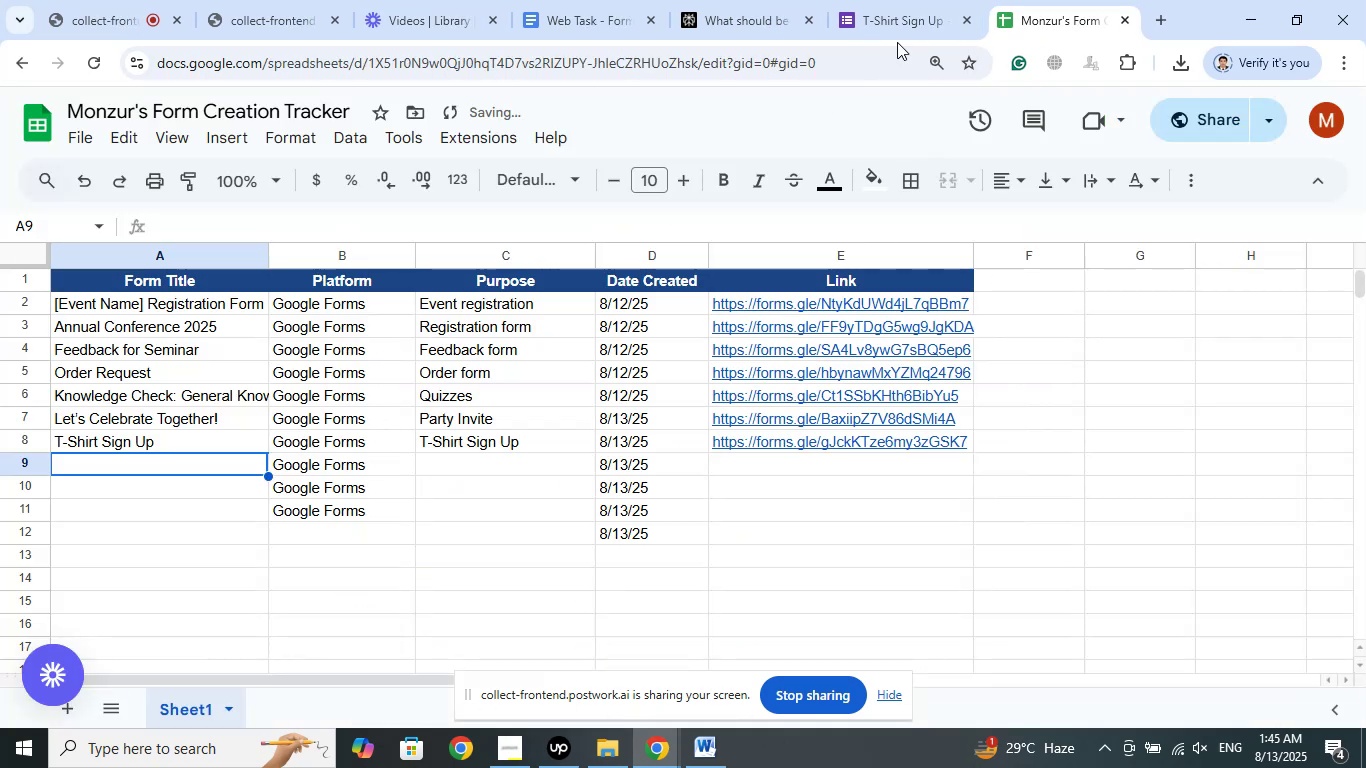 
left_click([895, 0])
 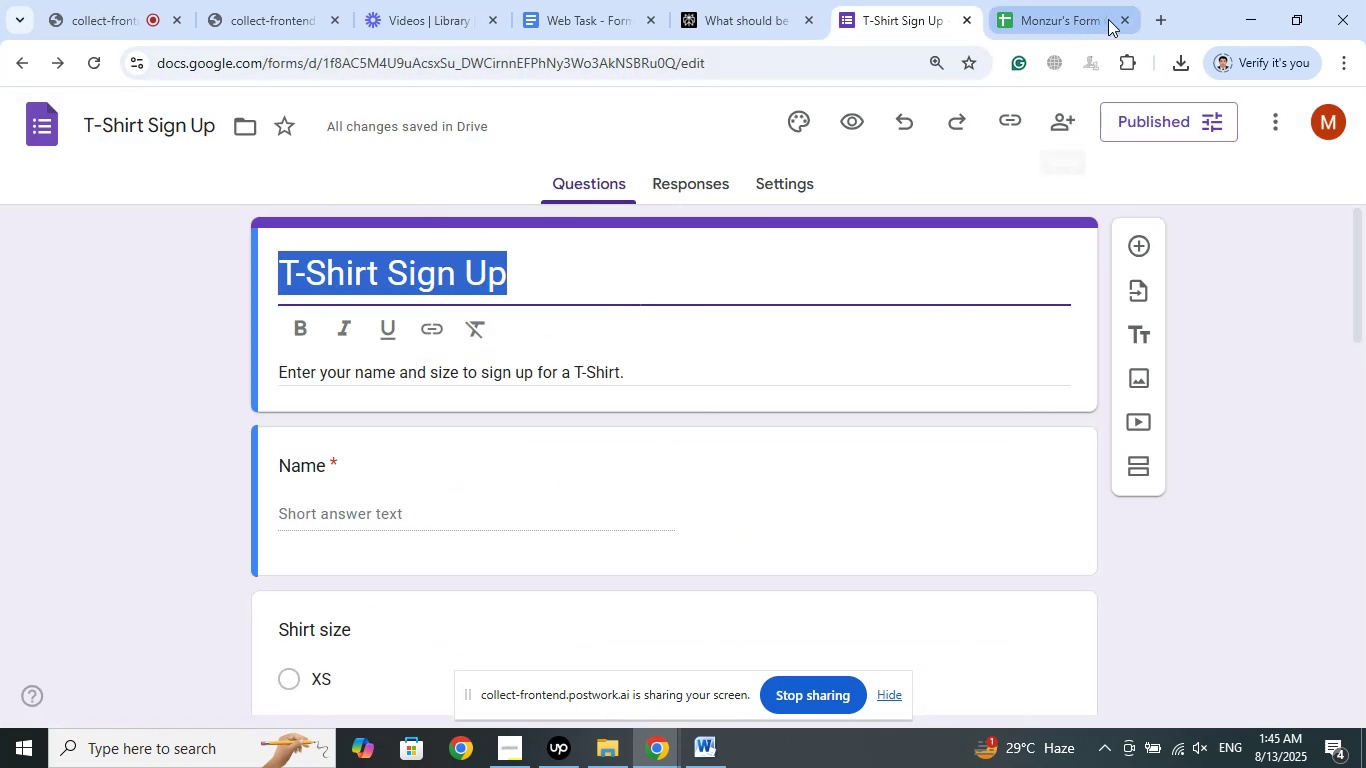 
left_click([1121, 14])
 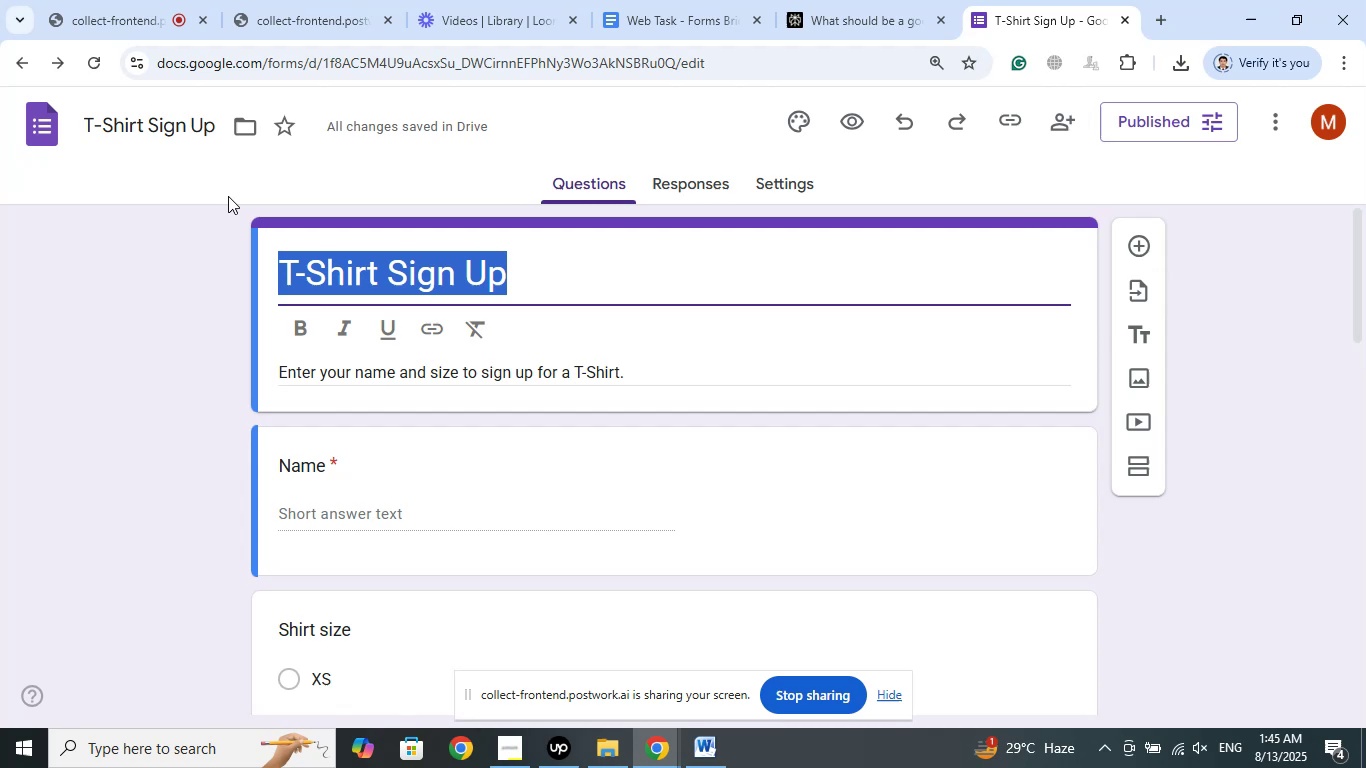 
left_click([136, 300])
 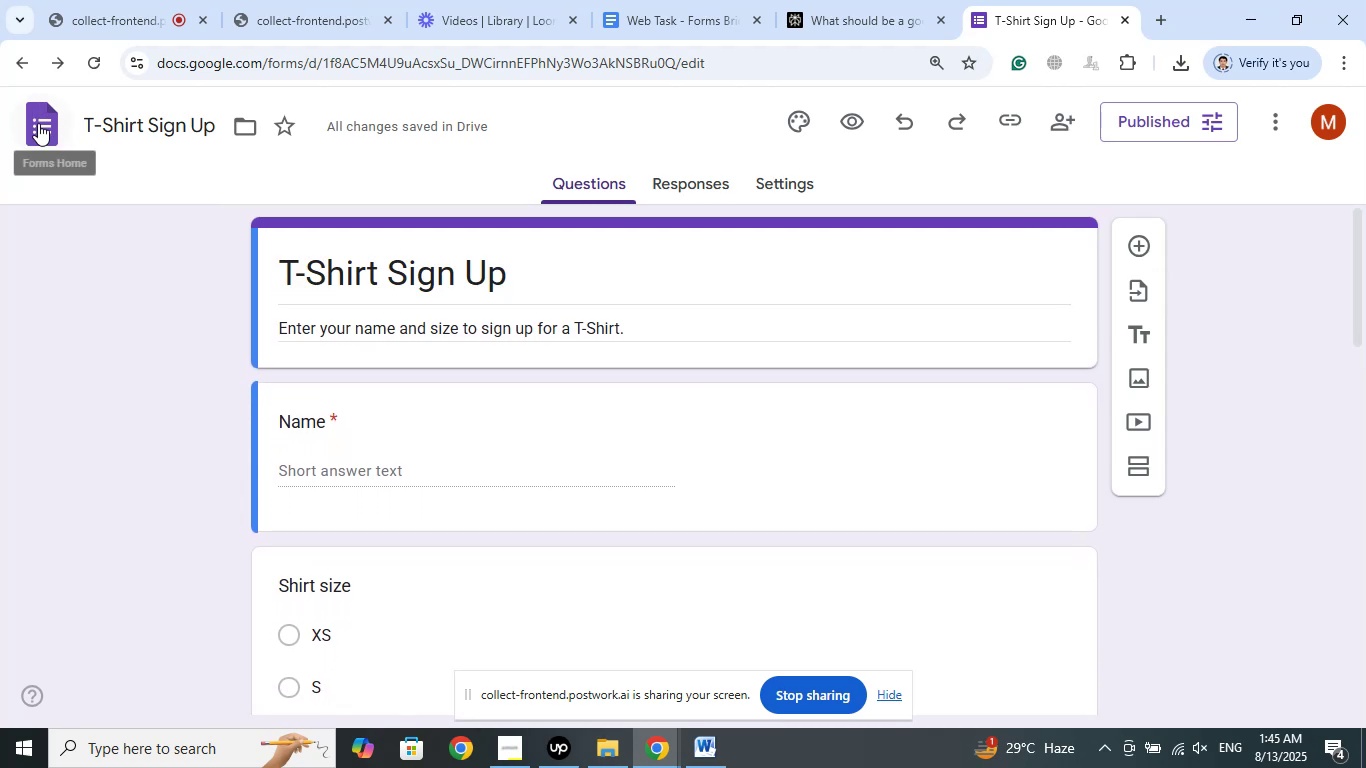 
left_click([38, 123])
 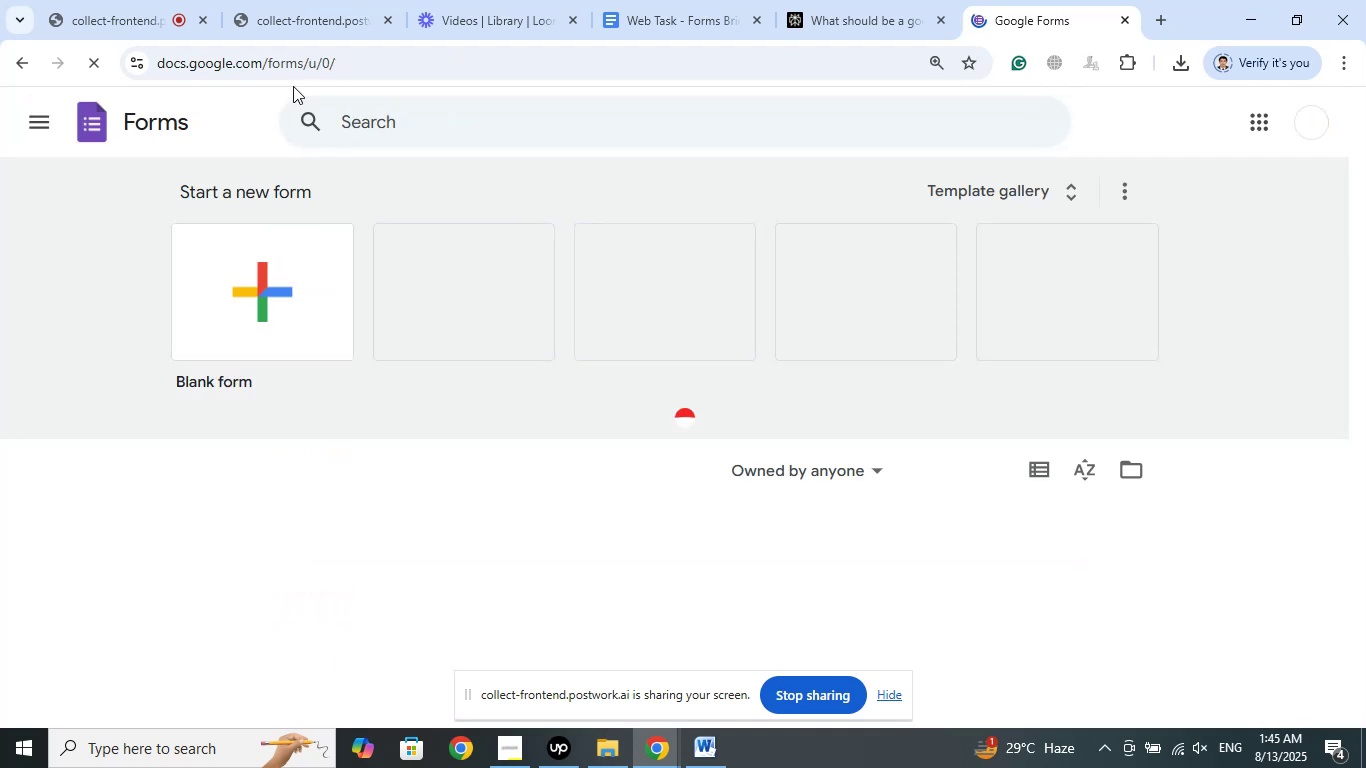 
left_click([96, 0])
 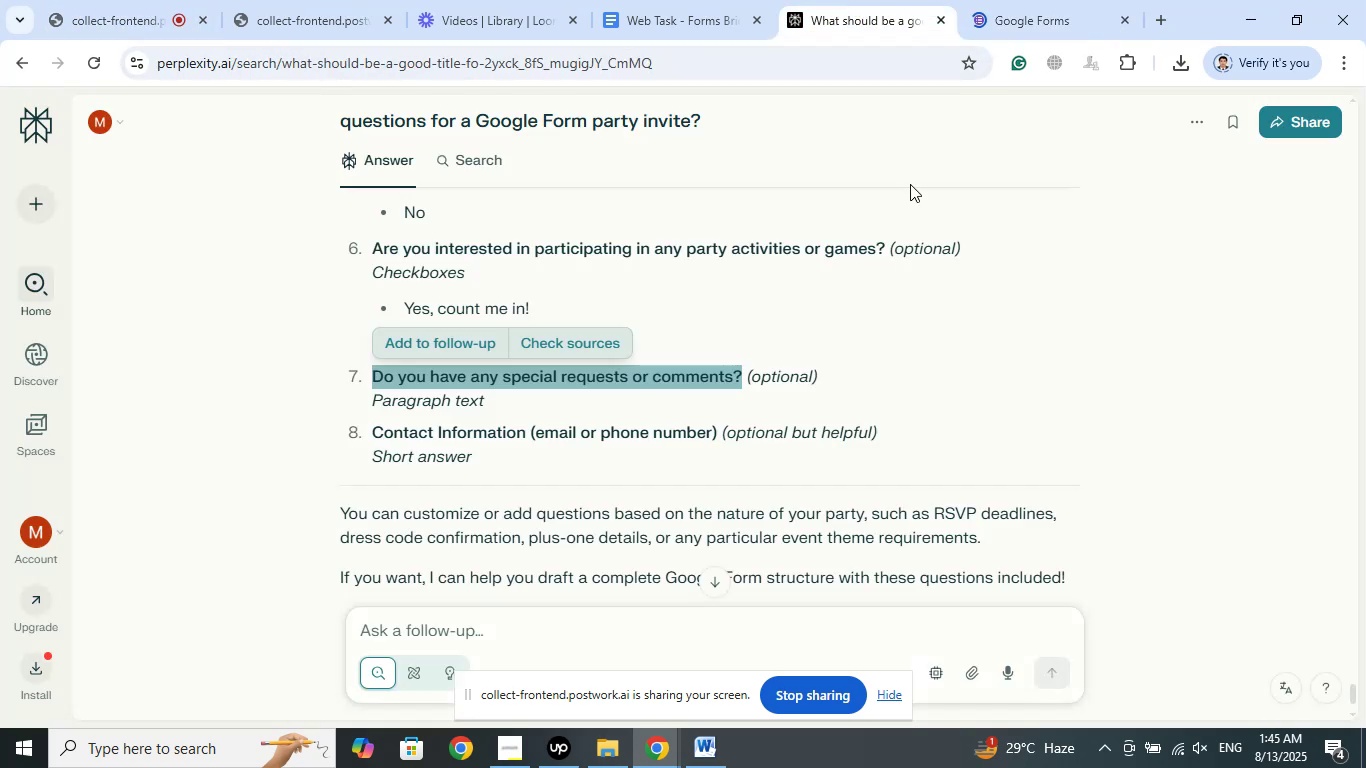 
left_click([1029, 0])
 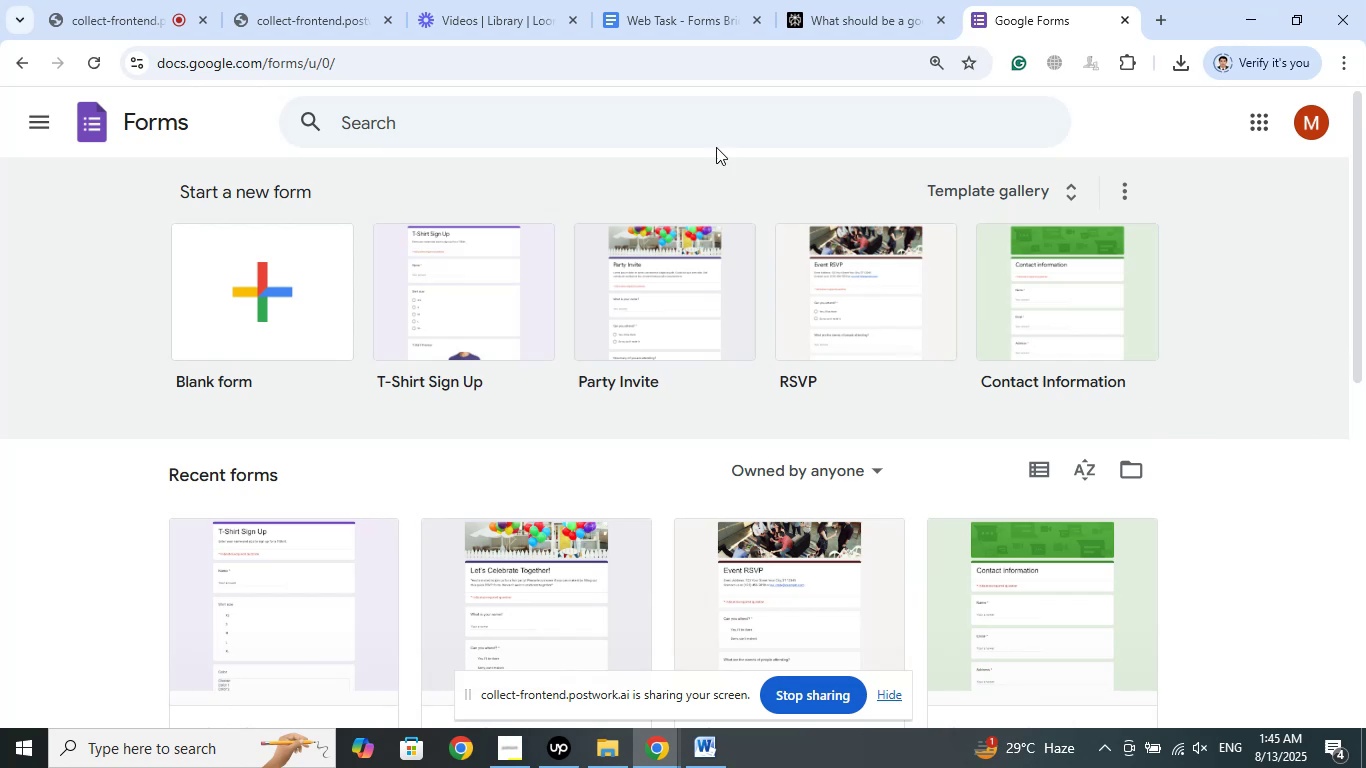 
left_click([518, 0])
 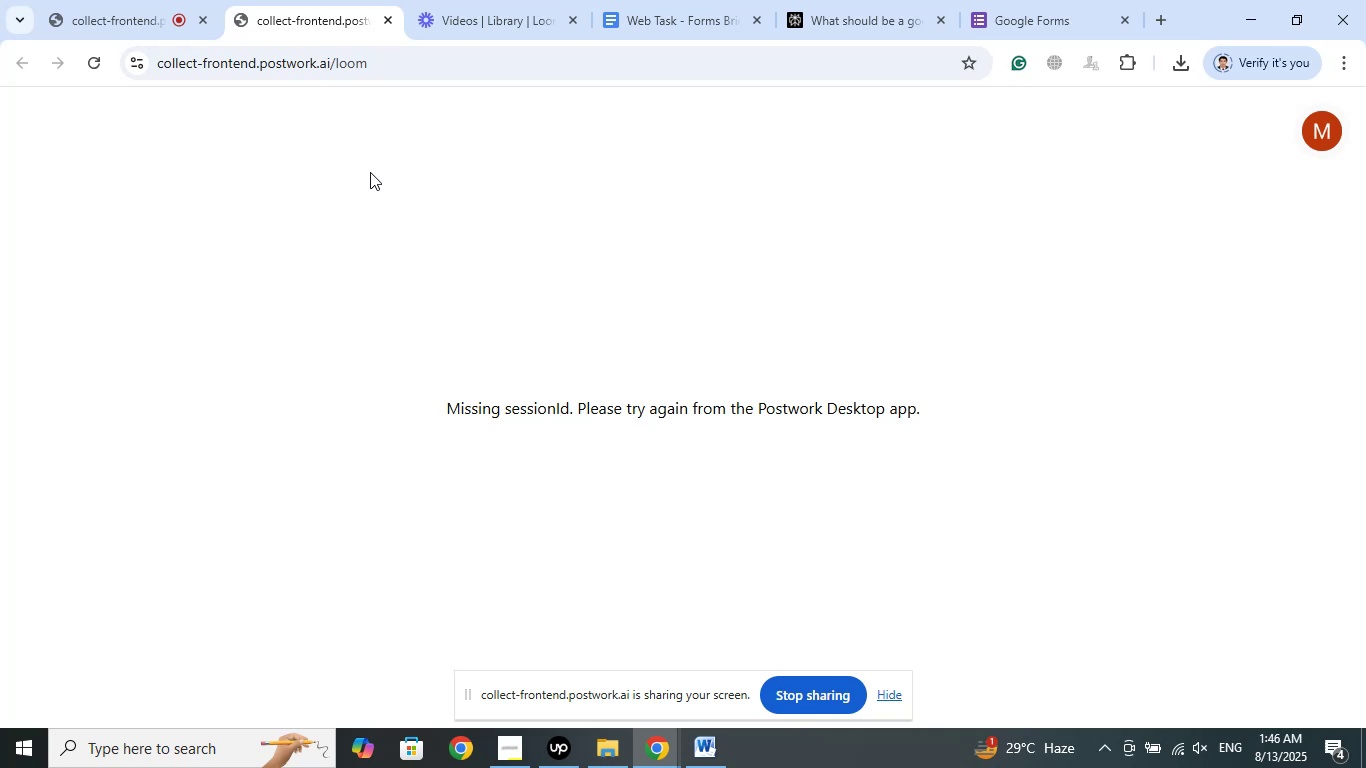 
wait(67.73)
 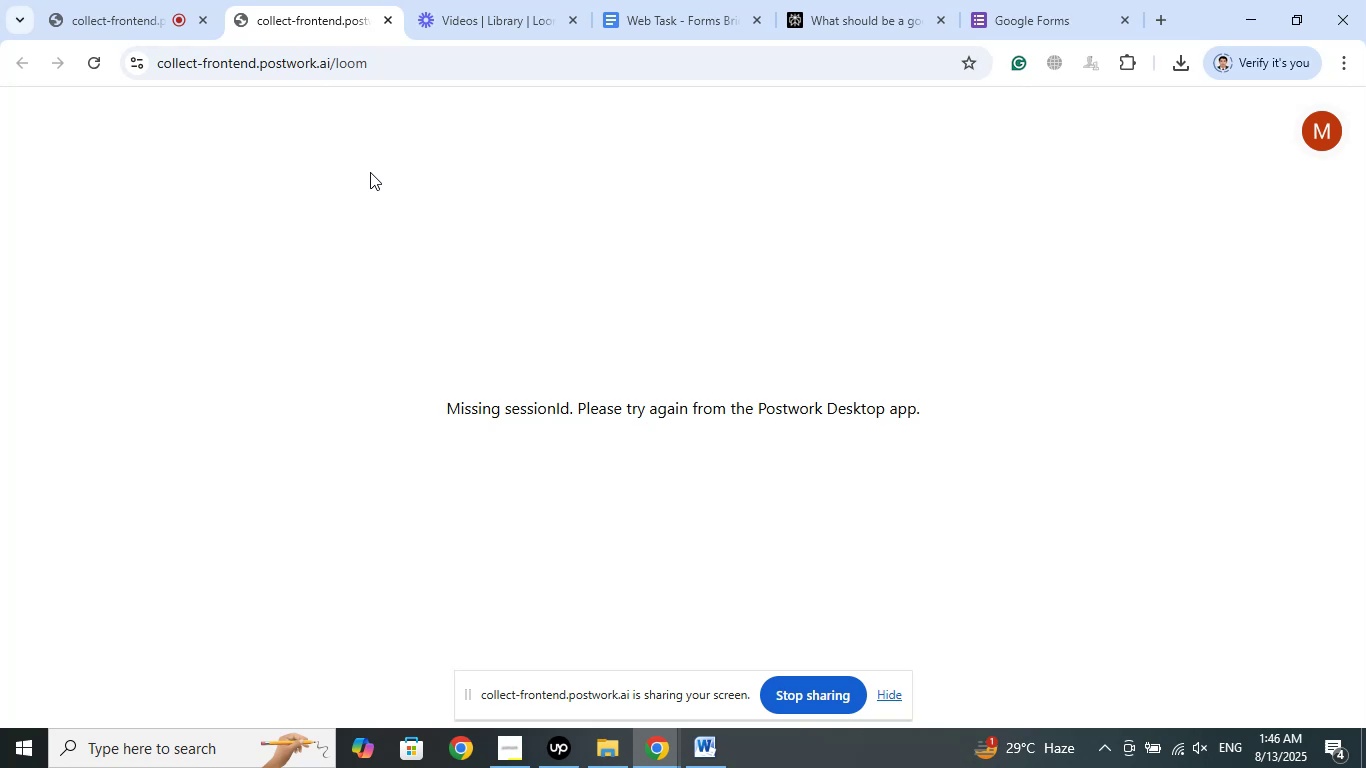 
left_click([157, 0])
 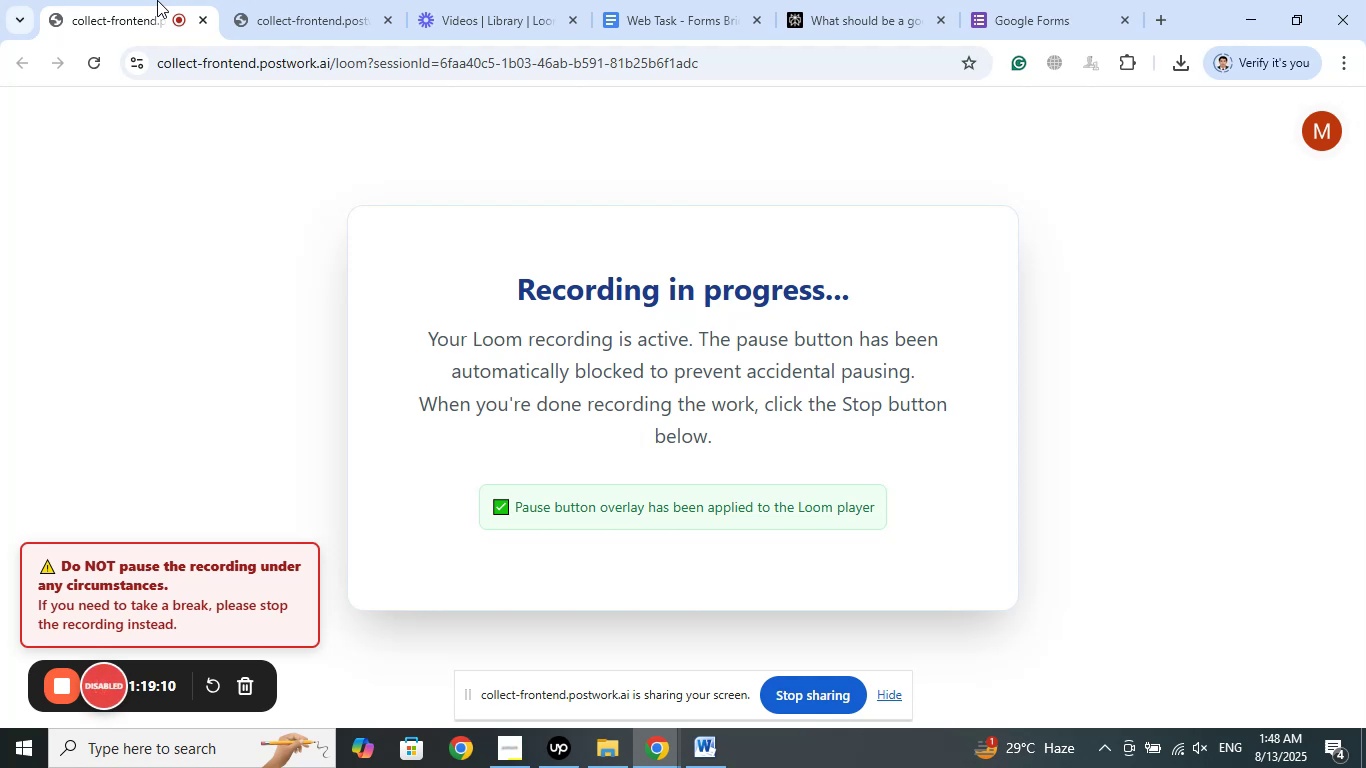 
wait(106.81)
 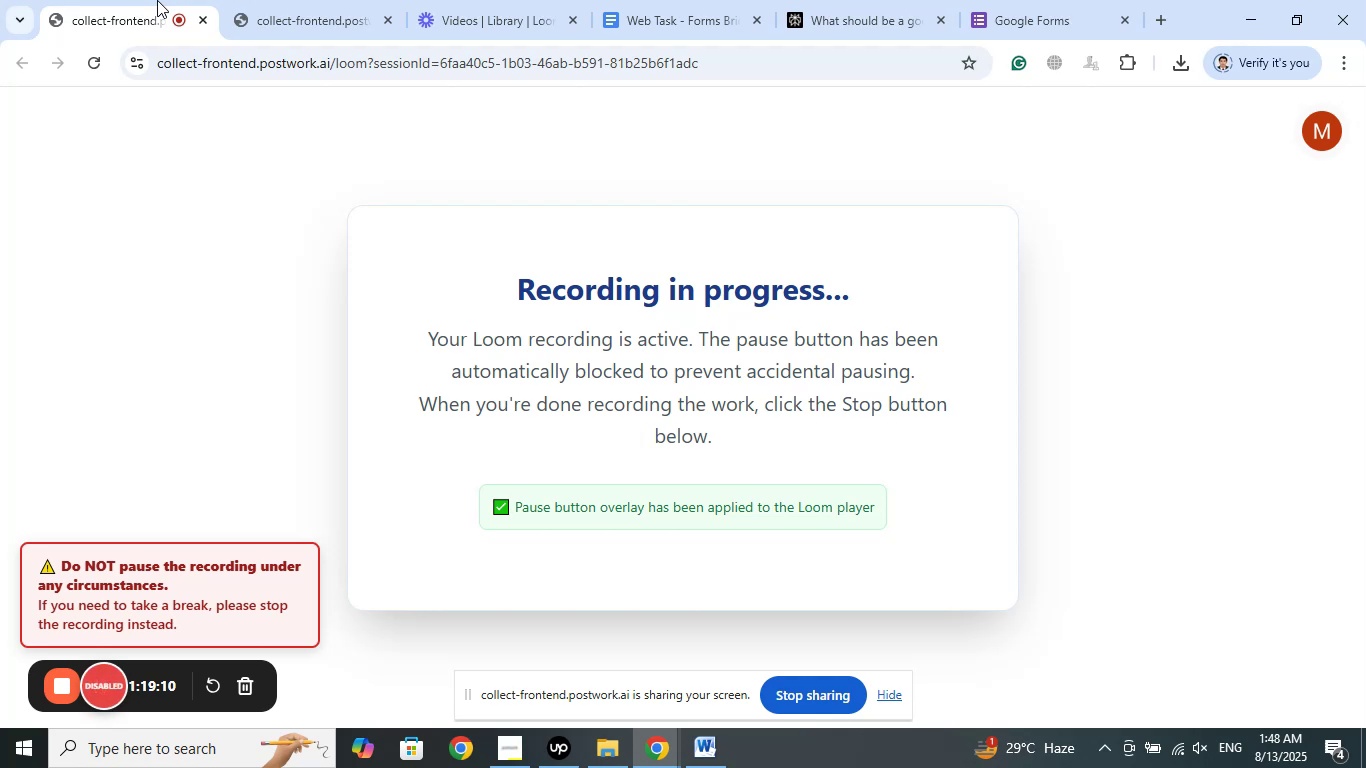 
left_click([1083, 0])
 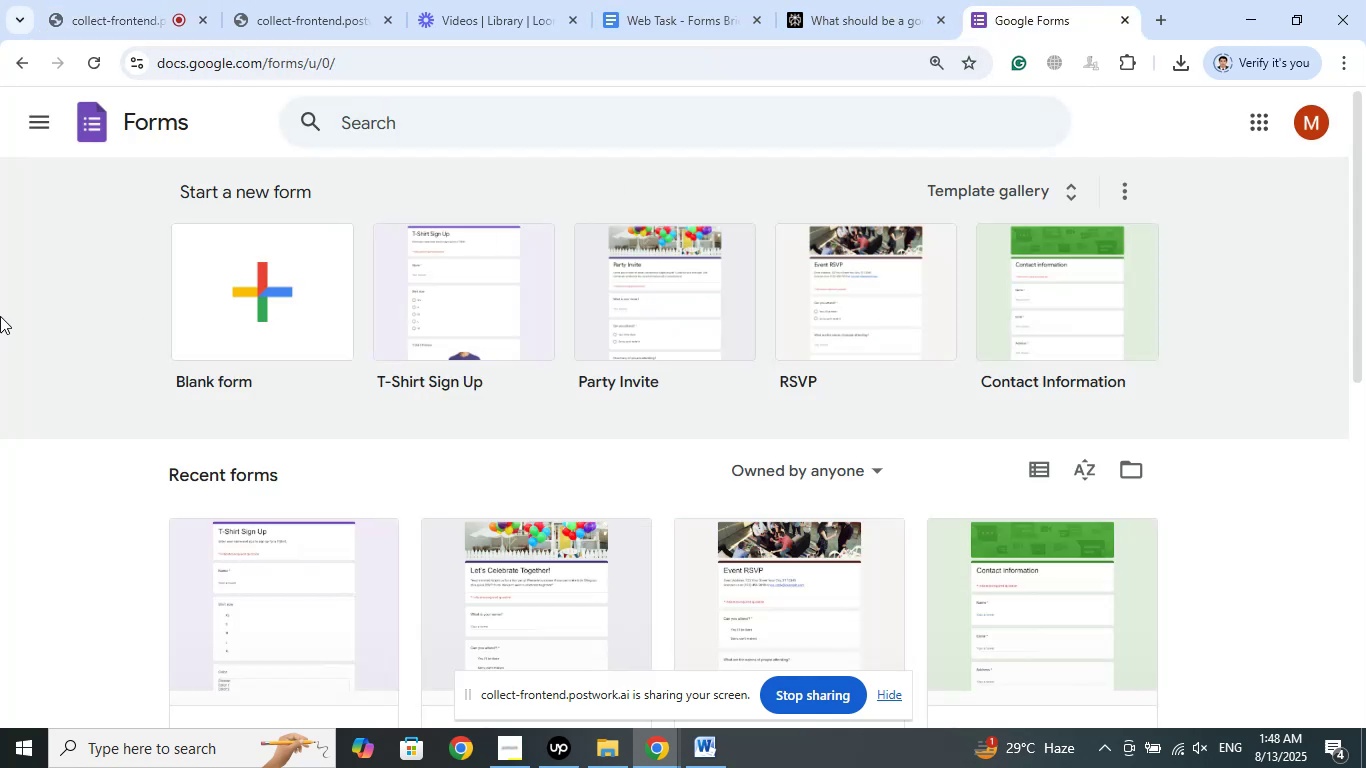 
scroll: coordinate [13, 281], scroll_direction: up, amount: 3.0
 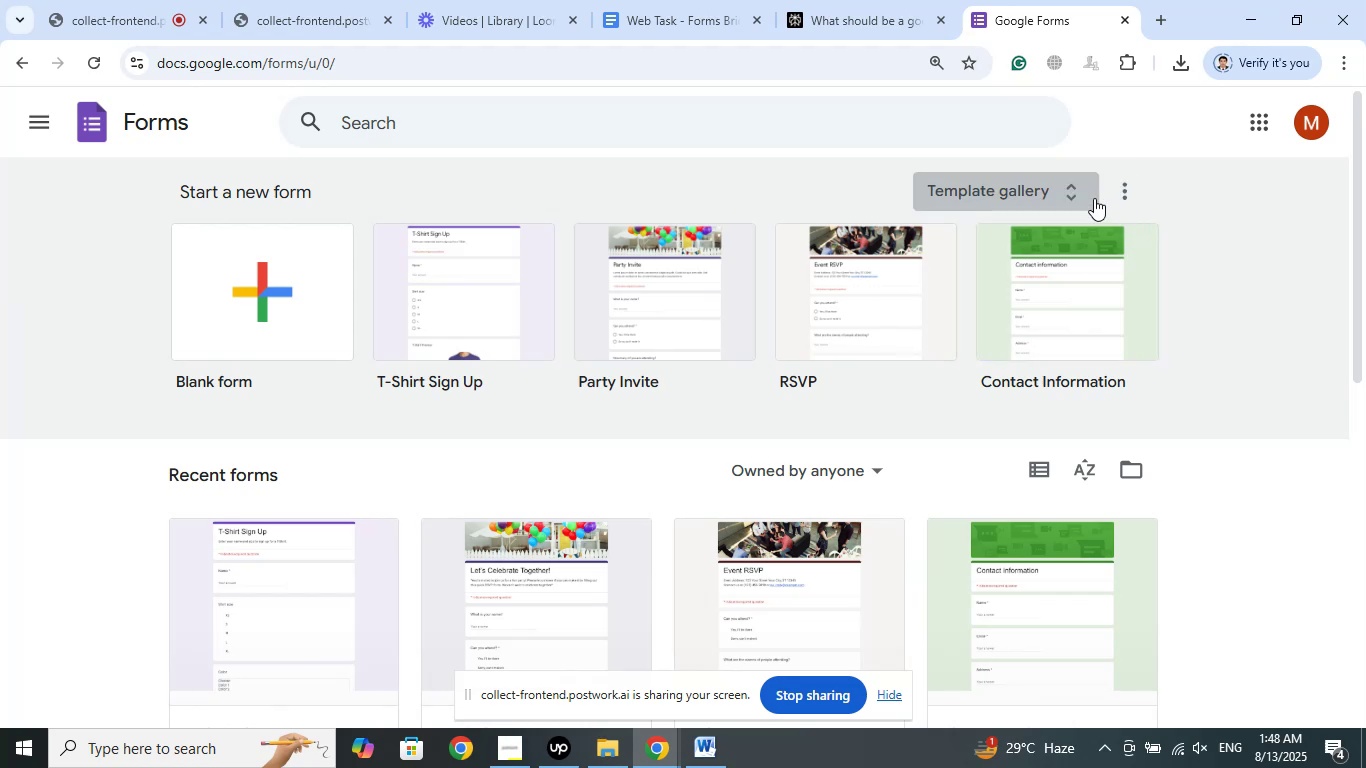 
left_click([1070, 201])
 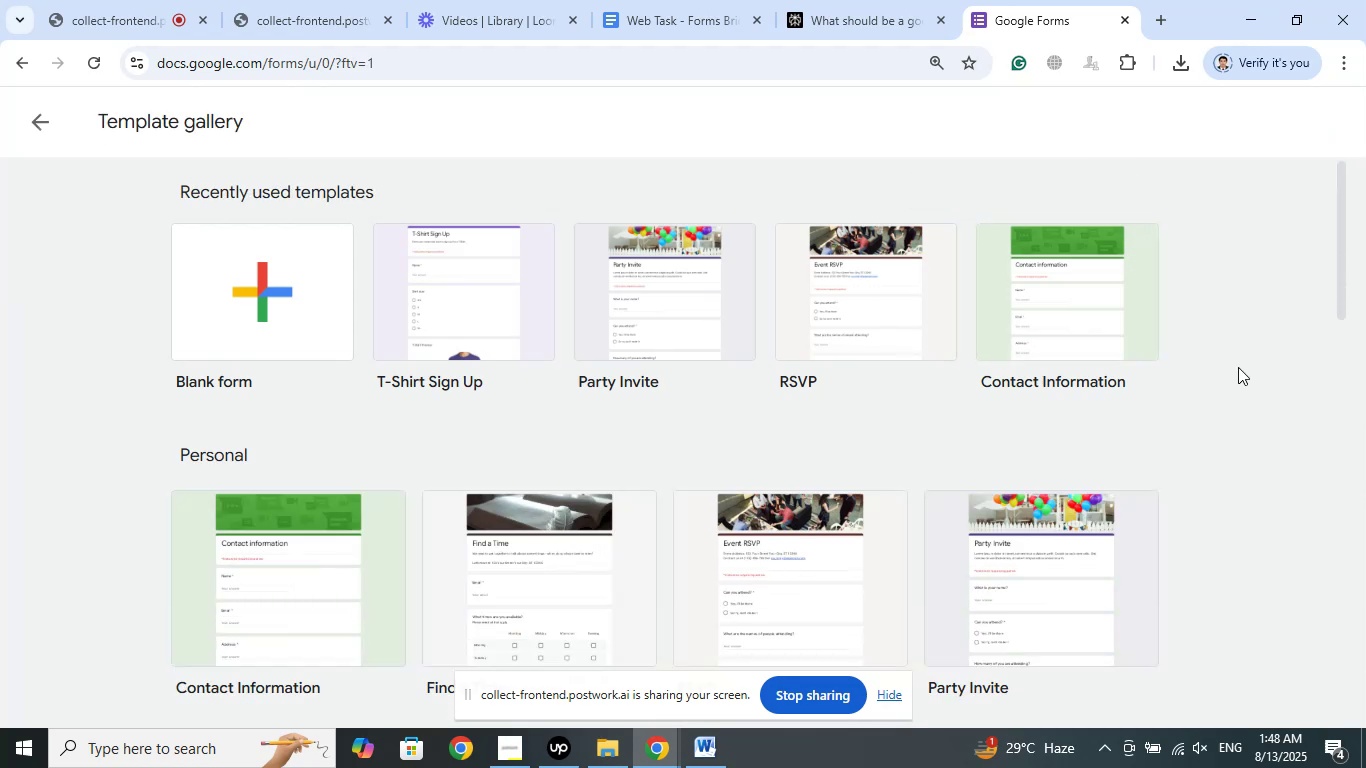 
scroll: coordinate [1290, 355], scroll_direction: down, amount: 5.0
 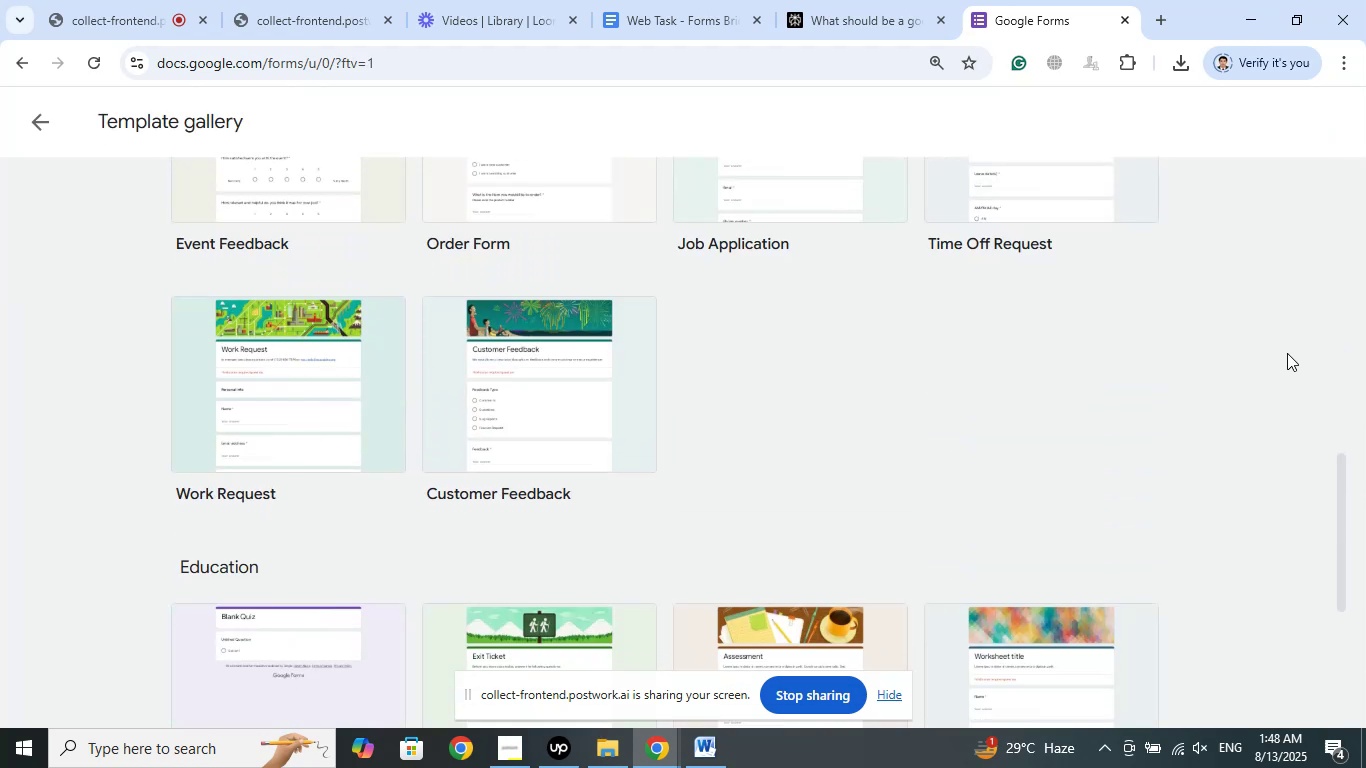 
scroll: coordinate [1287, 353], scroll_direction: up, amount: 13.0
 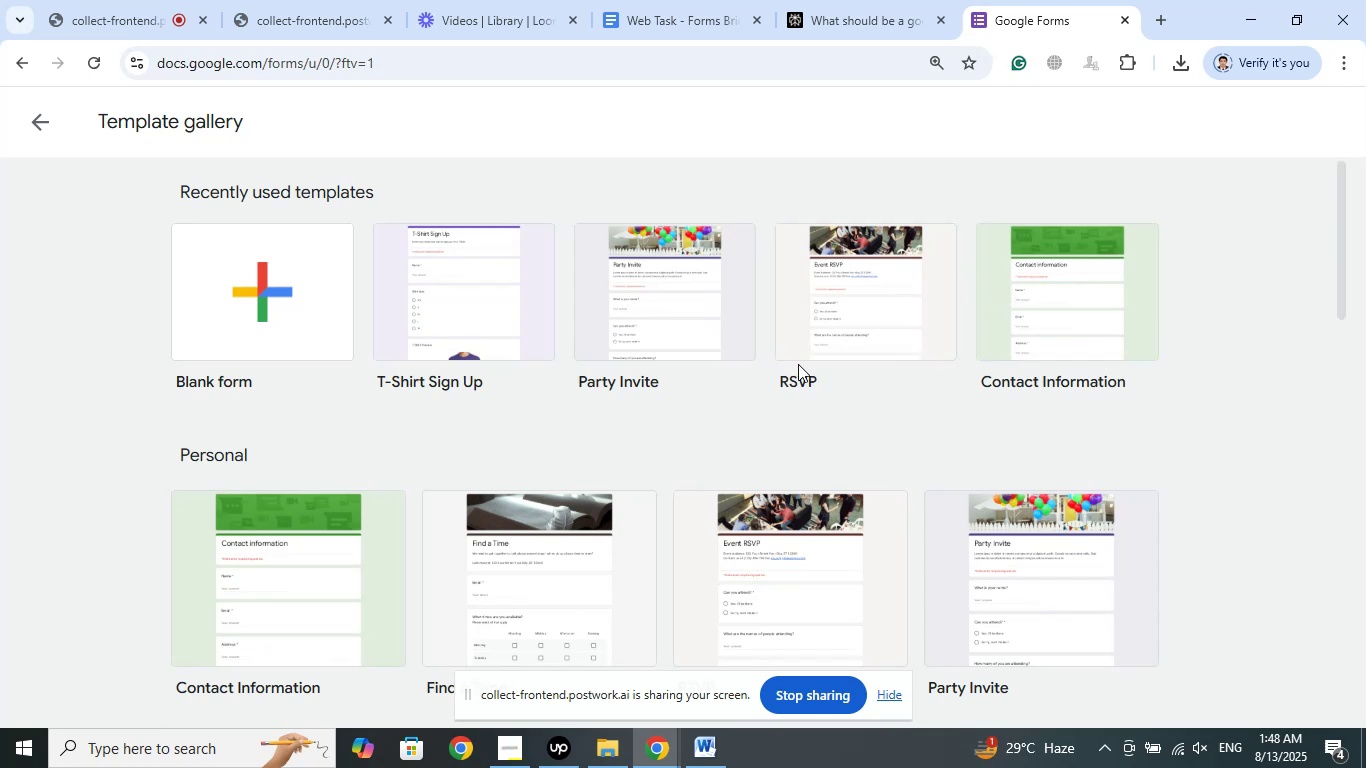 
scroll: coordinate [1212, 354], scroll_direction: down, amount: 7.0
 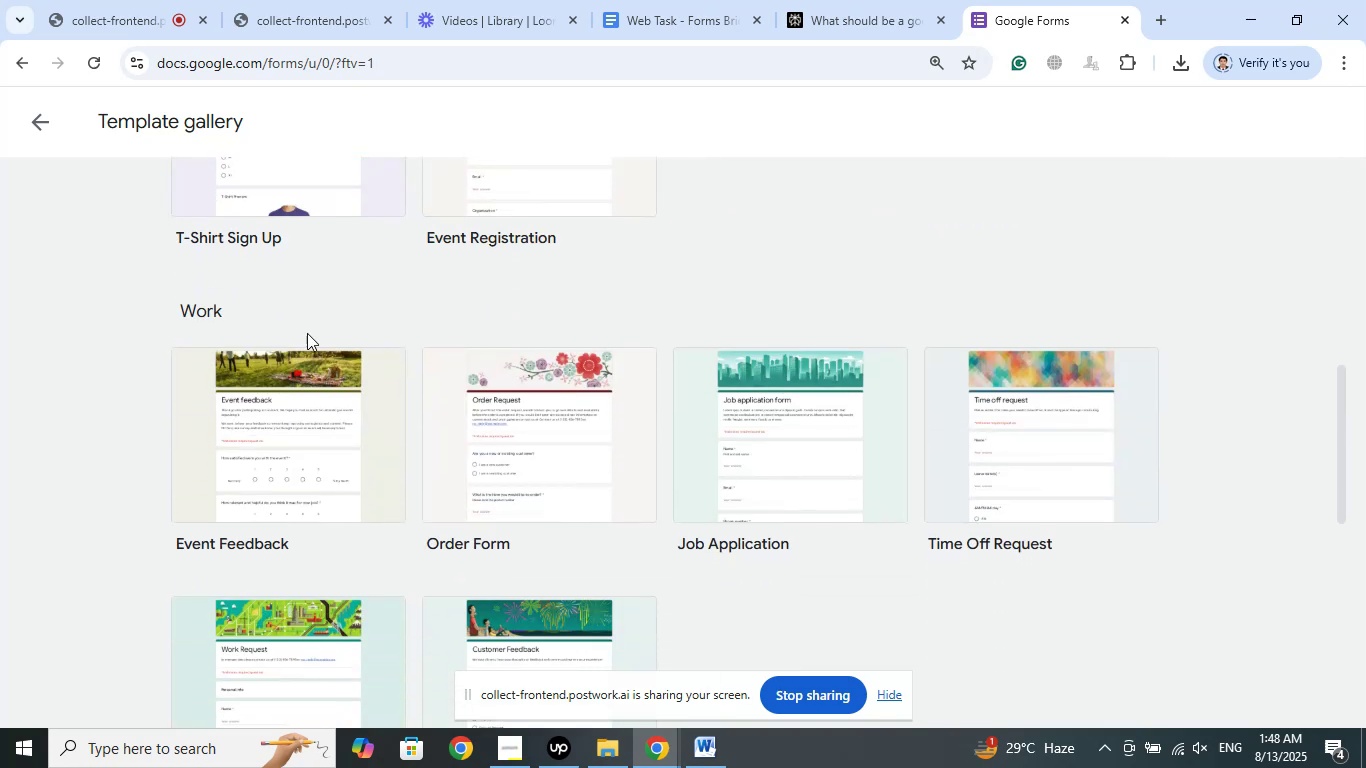 
scroll: coordinate [1151, 320], scroll_direction: up, amount: 18.0
 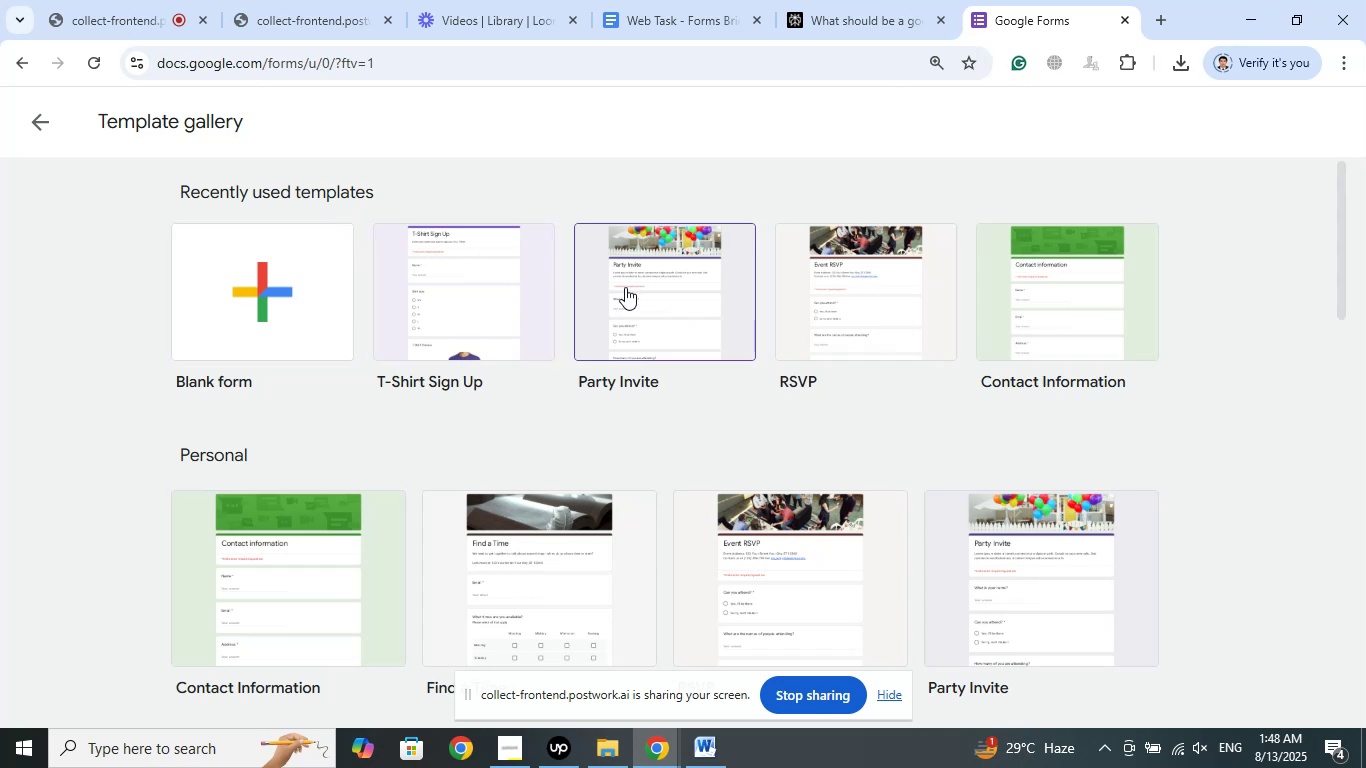 
left_click([467, 303])
 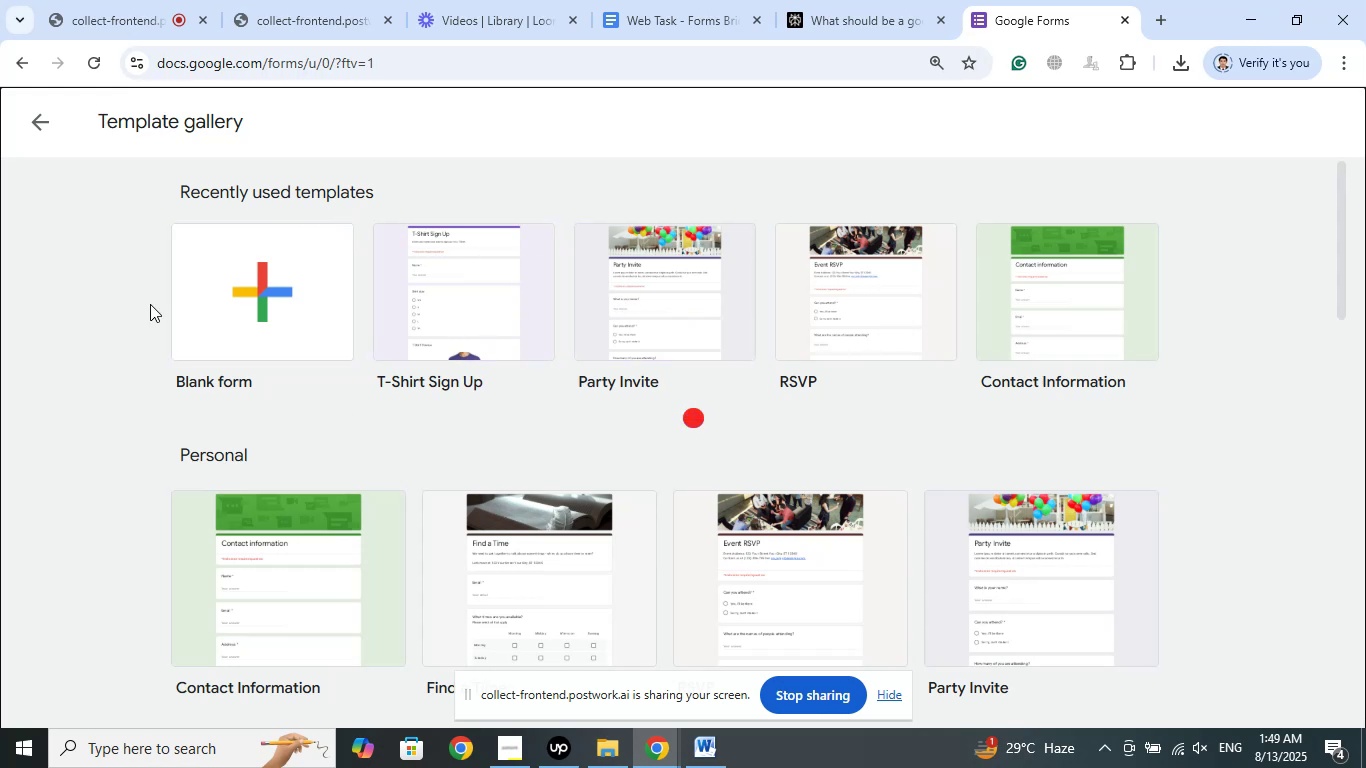 
wait(5.84)
 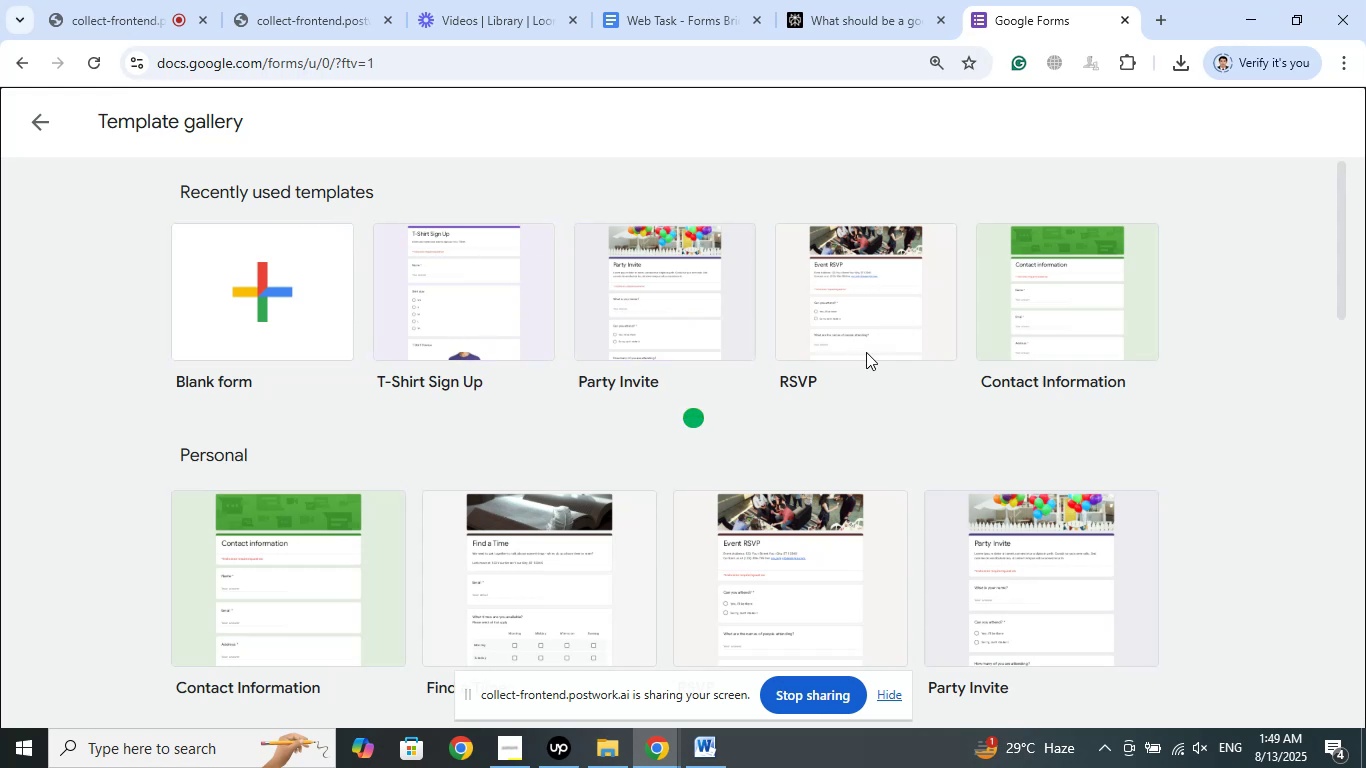 
left_click([113, 0])
 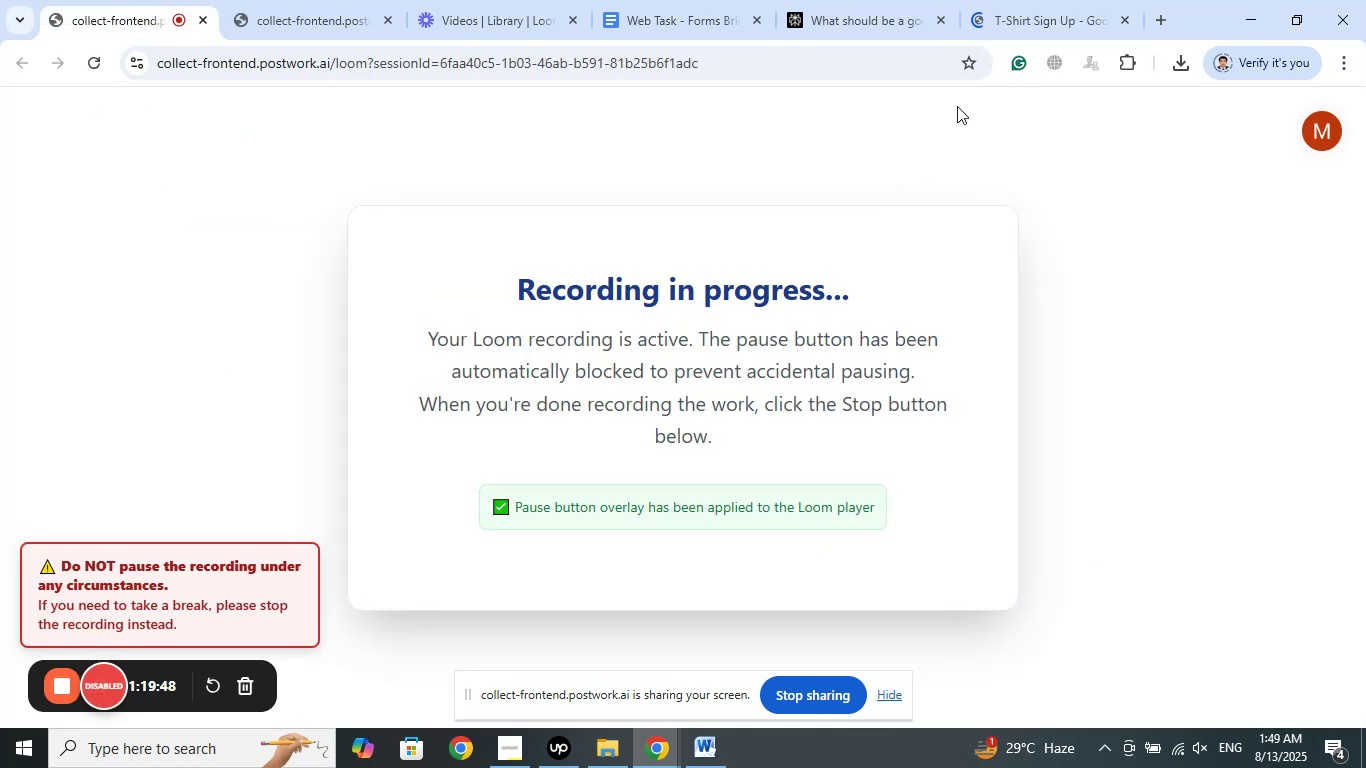 
left_click([1038, 0])
 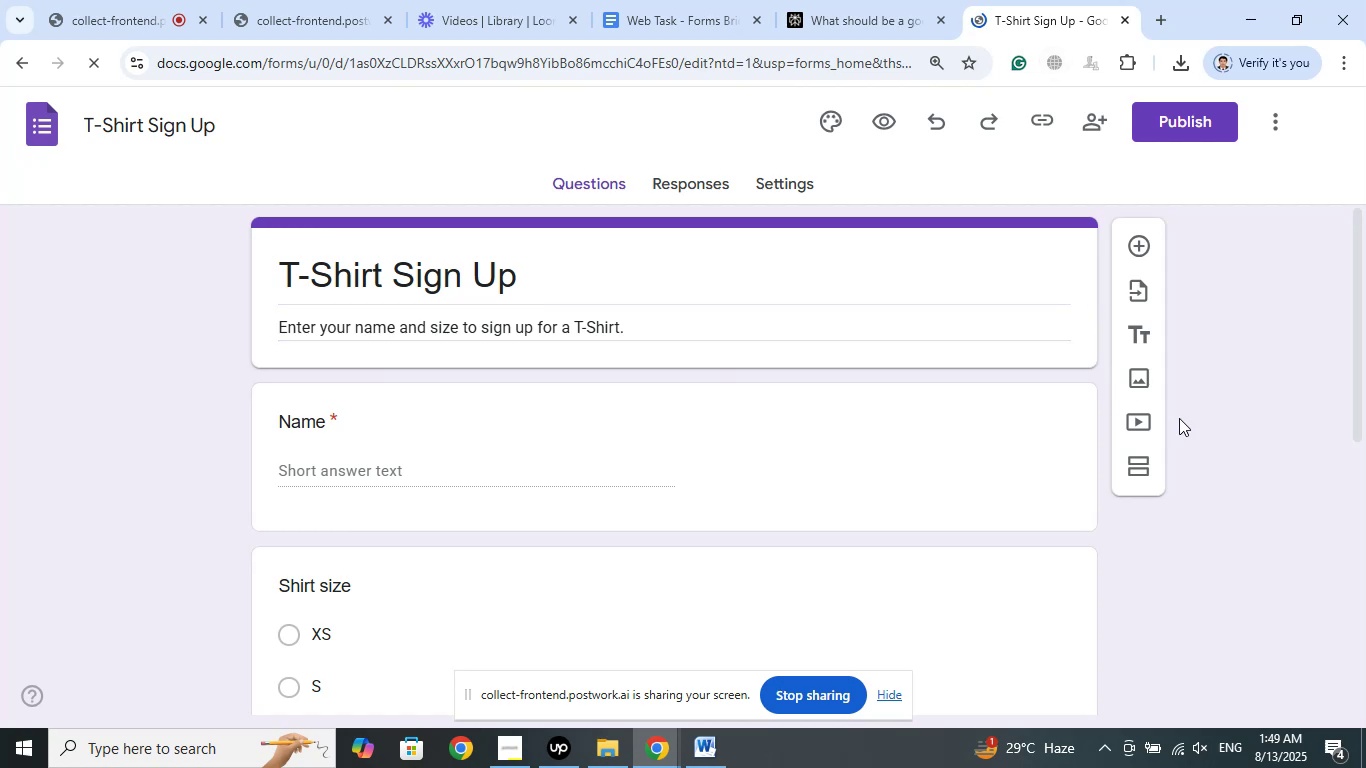 
scroll: coordinate [1250, 394], scroll_direction: up, amount: 3.0
 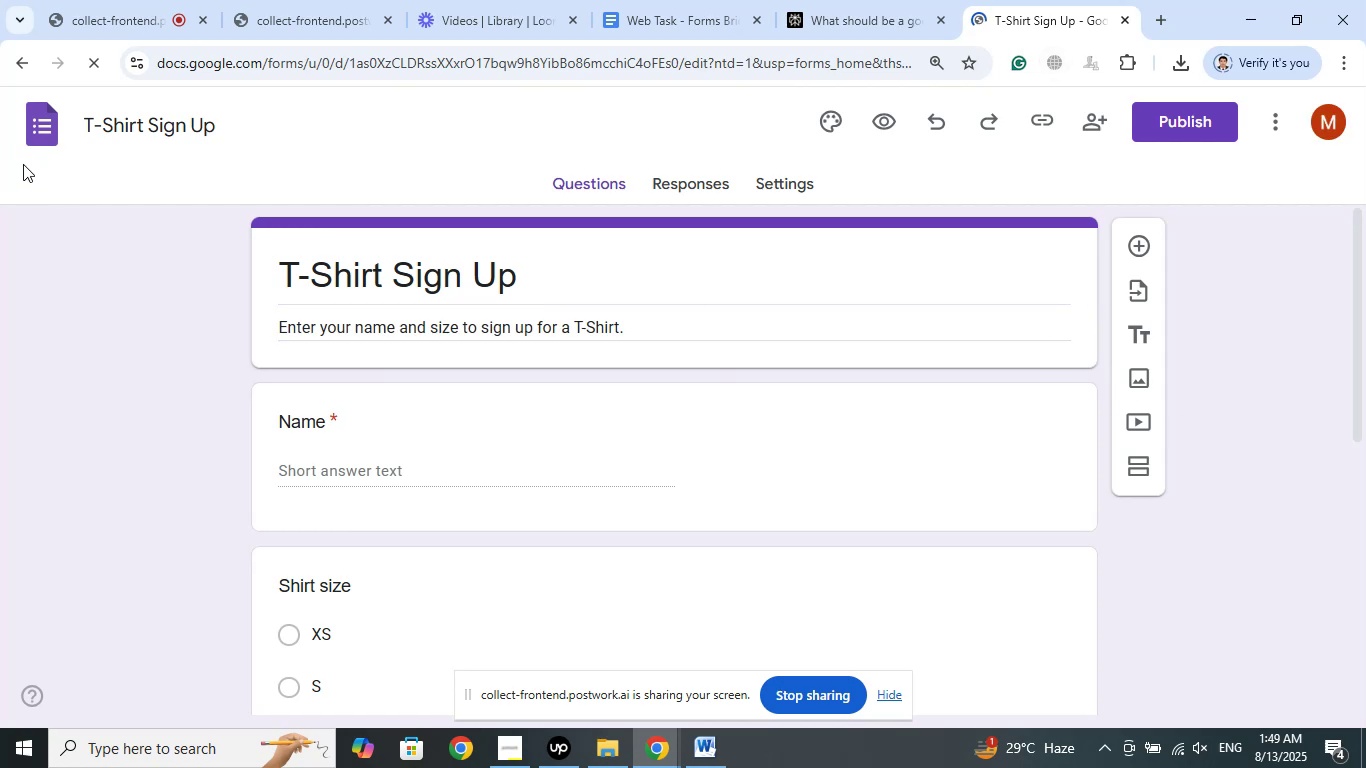 
scroll: coordinate [588, 408], scroll_direction: down, amount: 11.0
 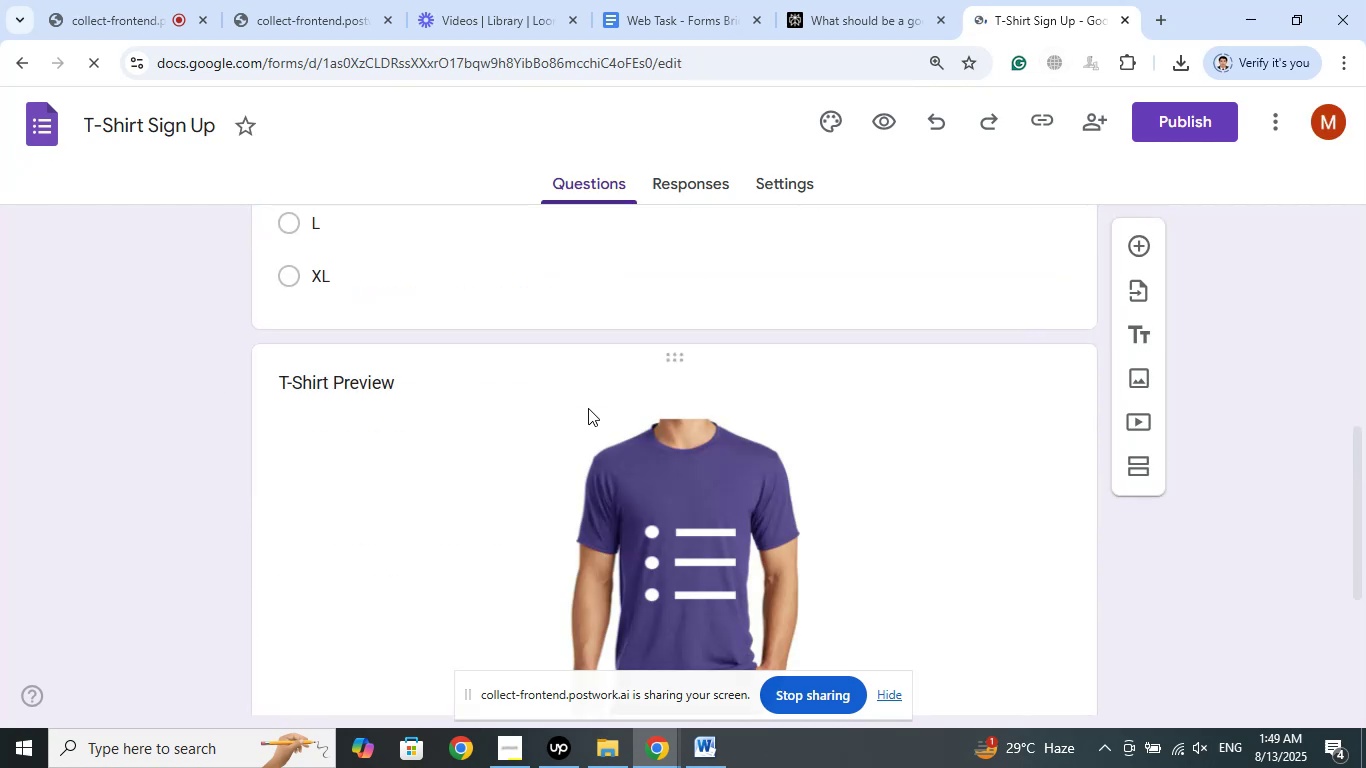 